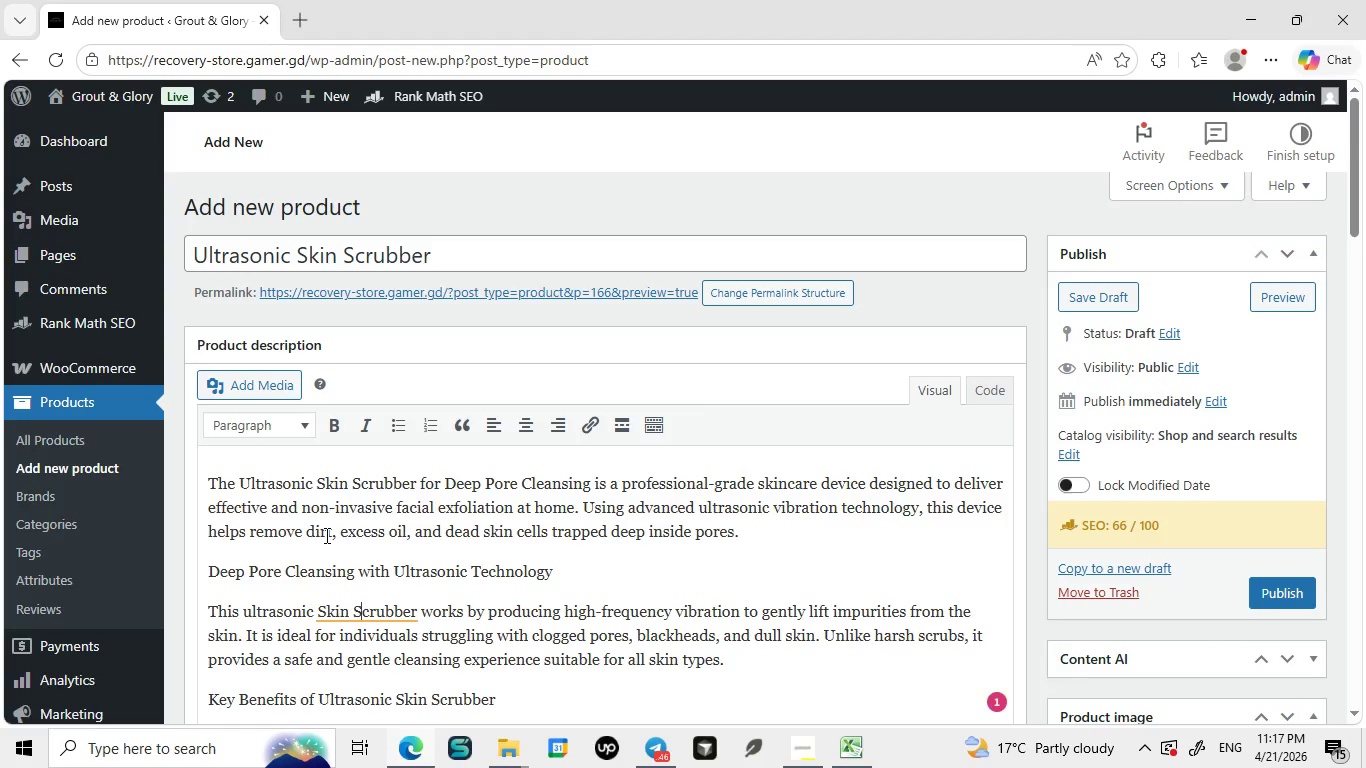 
key(Control+Z)
 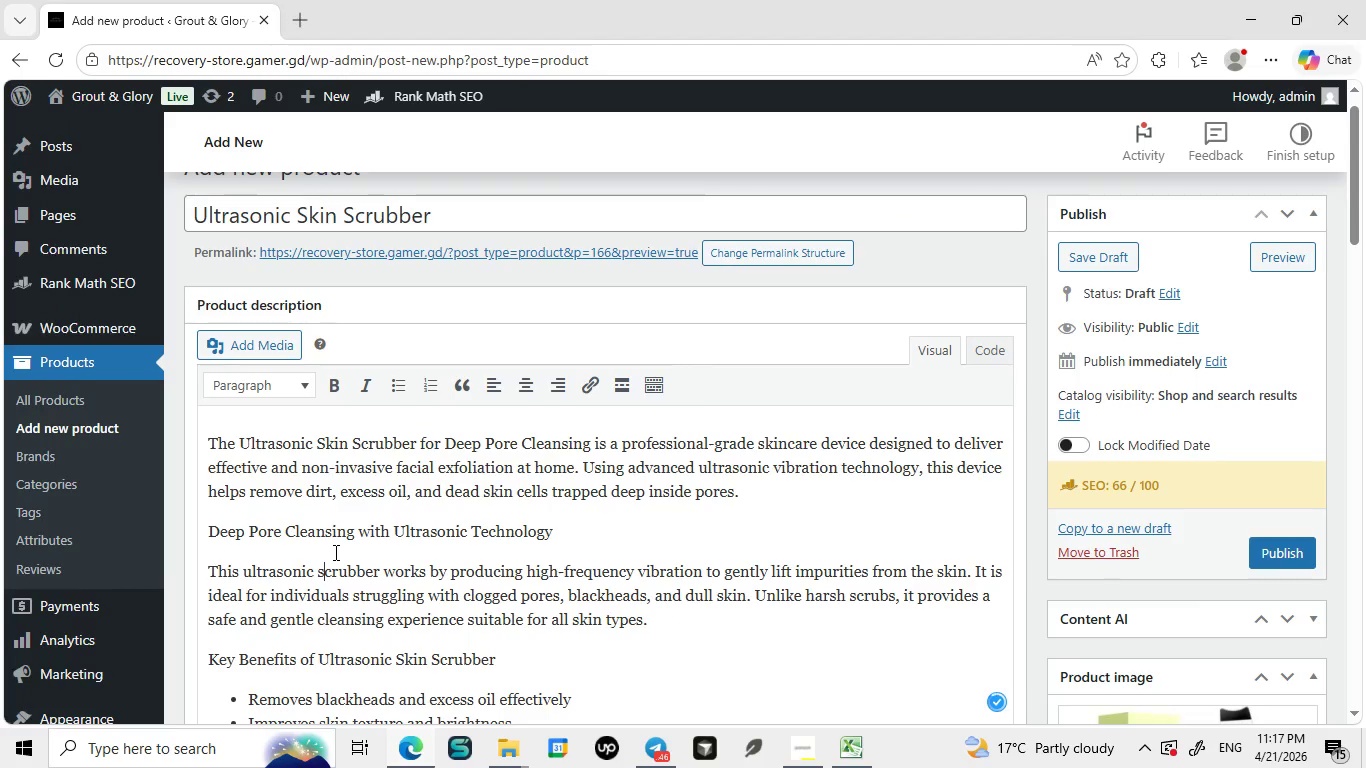 
key(Control+Z)
 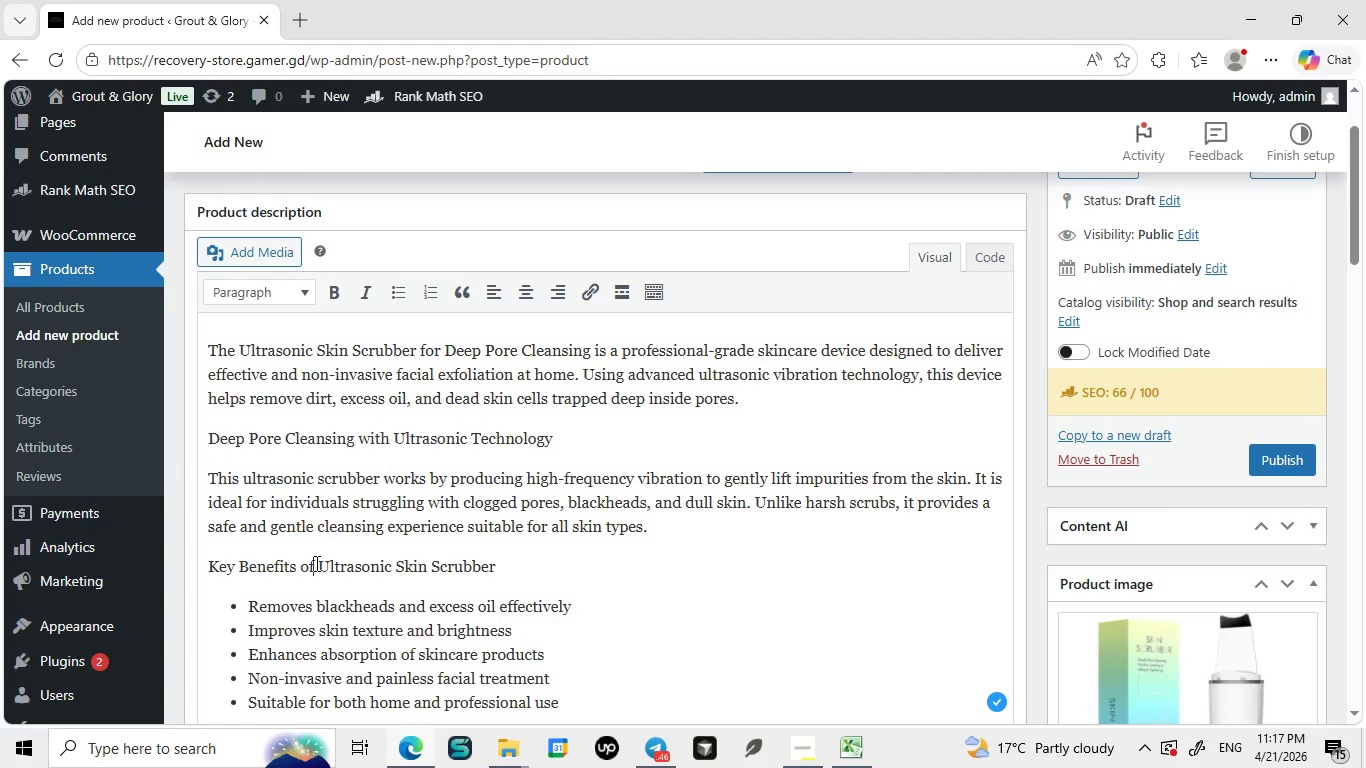 
left_click_drag(start_coordinate=[315, 563], to_coordinate=[194, 568])
 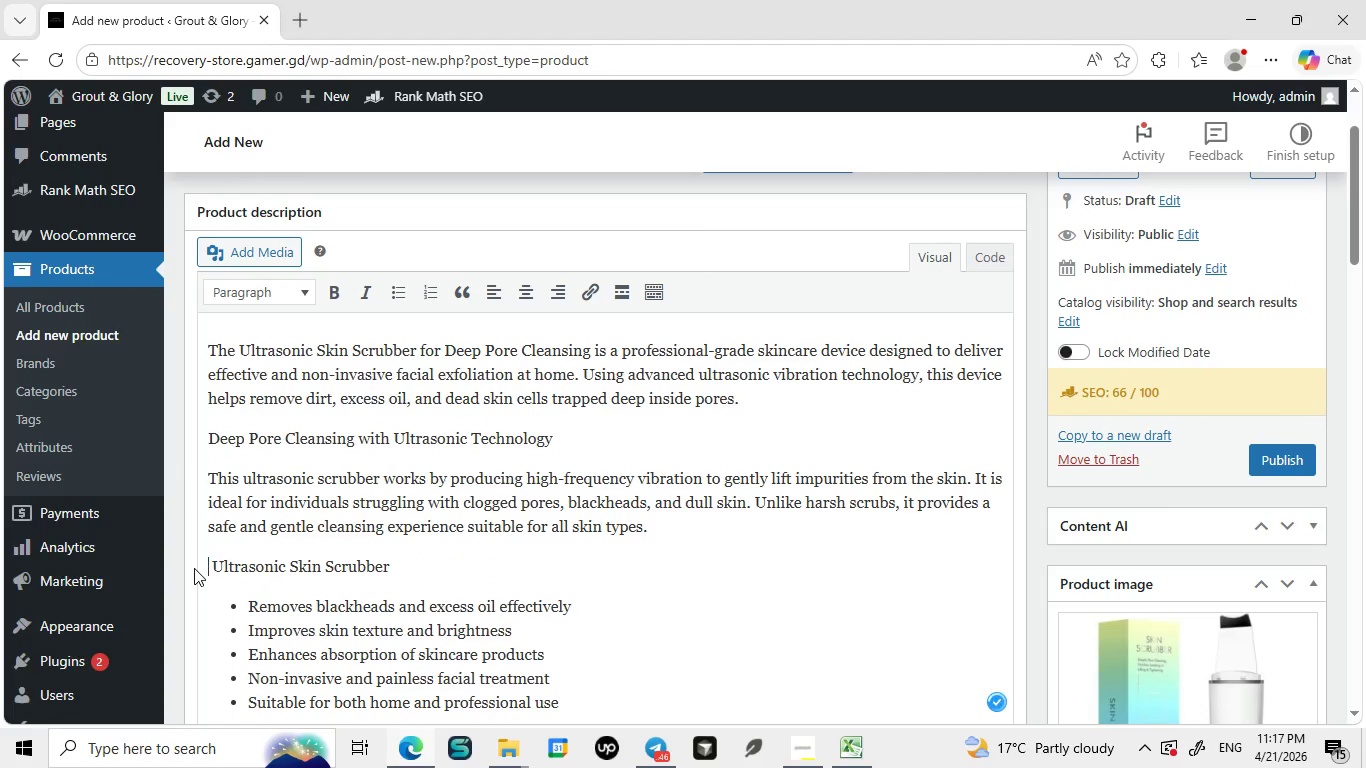 
key(Backspace)
 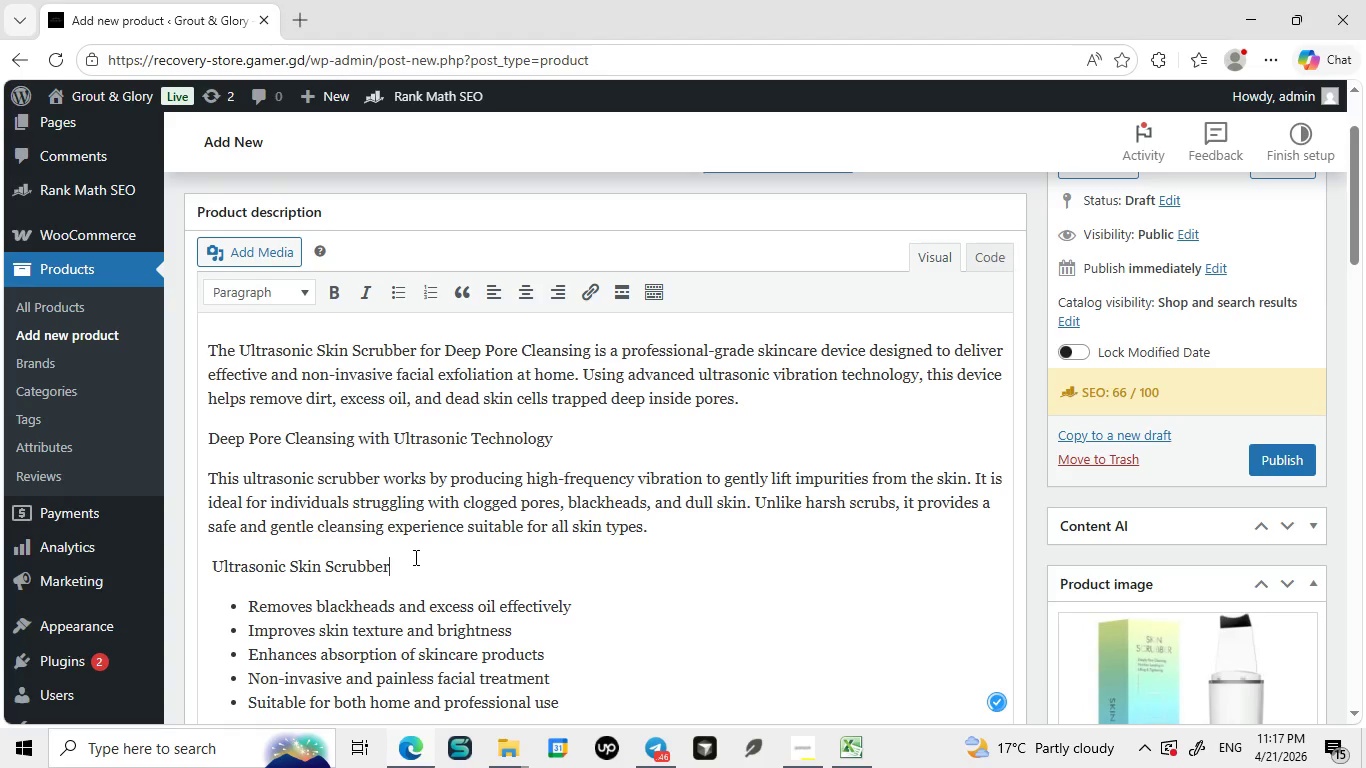 
left_click([414, 557])
 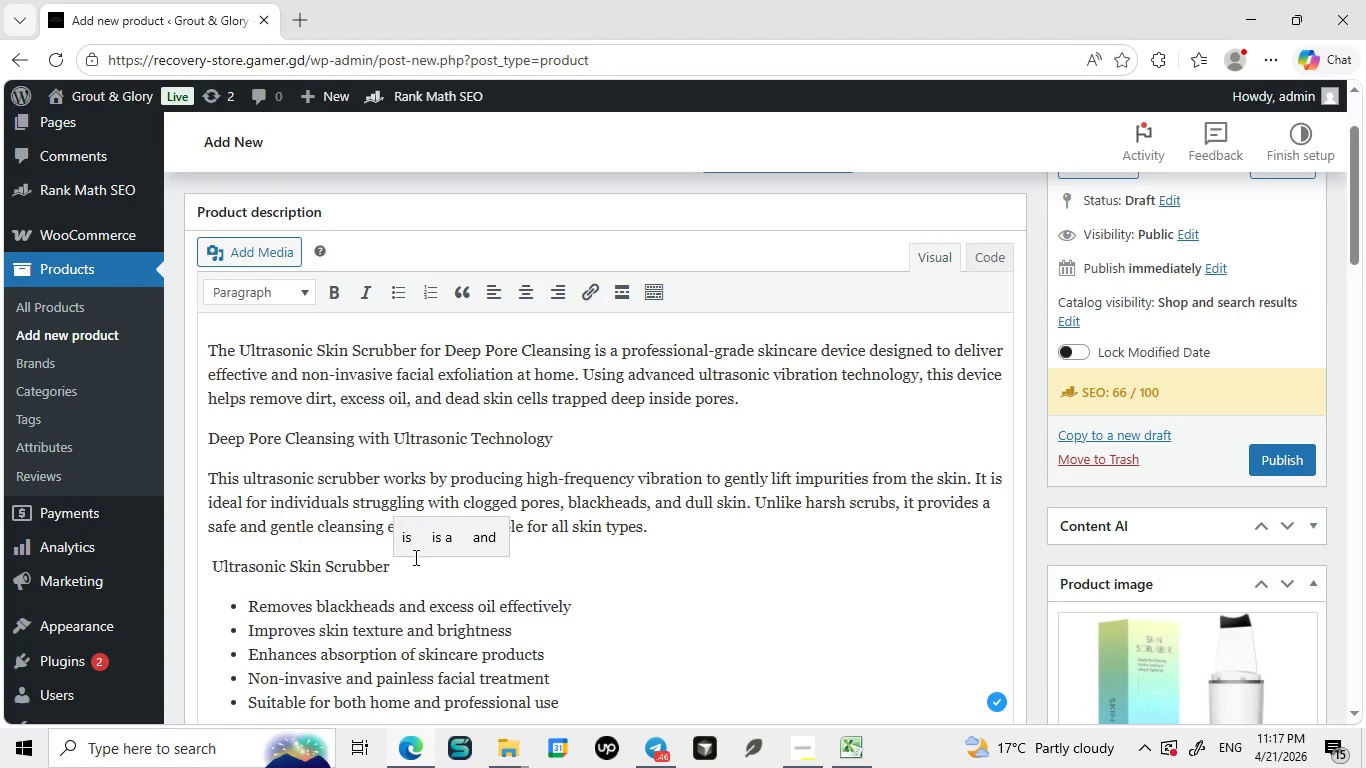 
type( Benefits)
 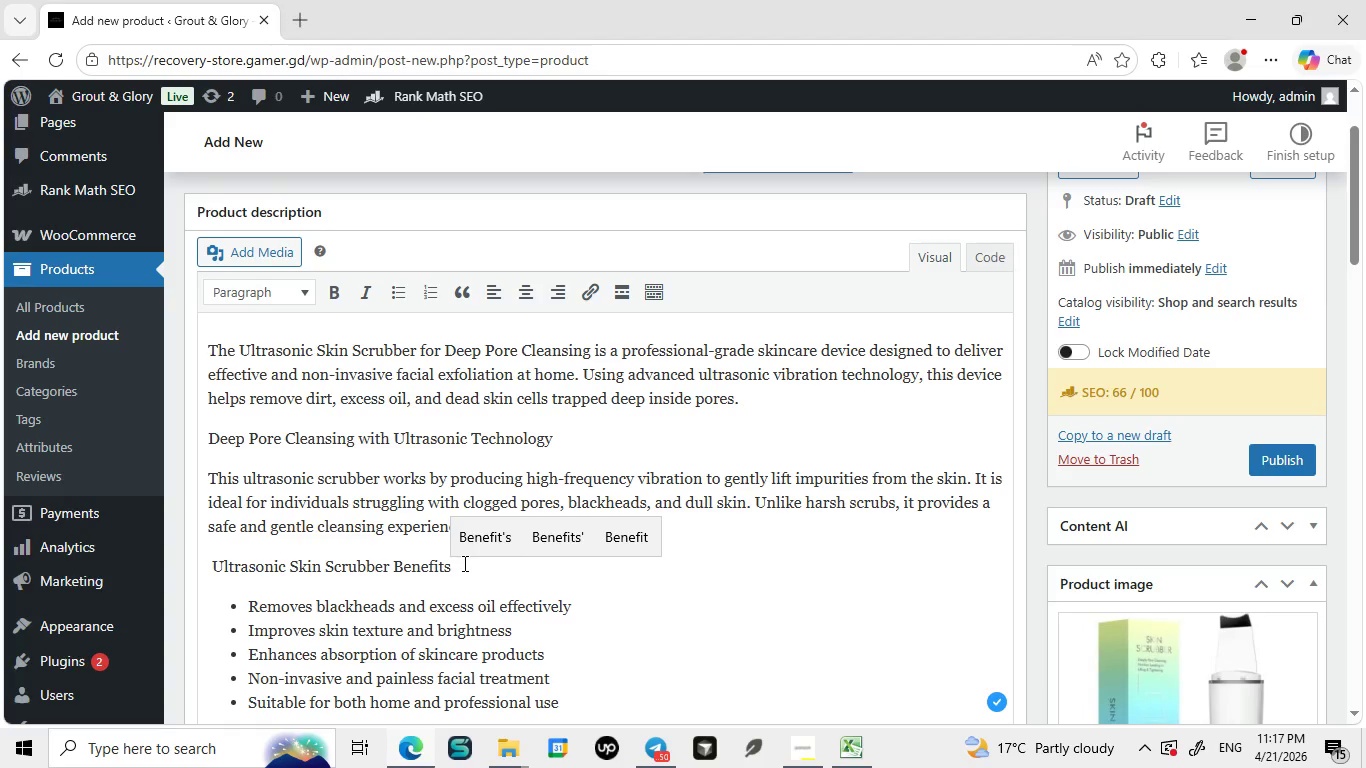 
left_click_drag(start_coordinate=[463, 563], to_coordinate=[205, 571])
 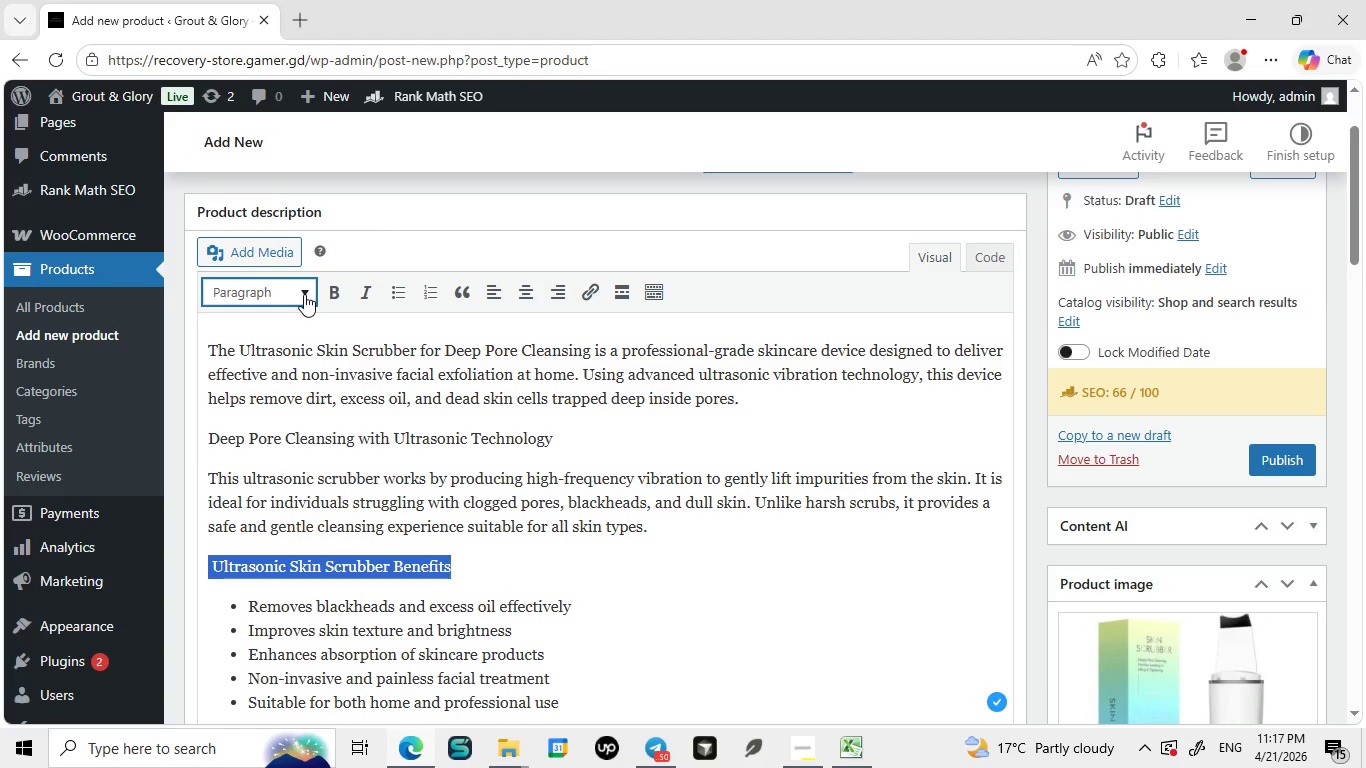 
left_click([304, 294])
 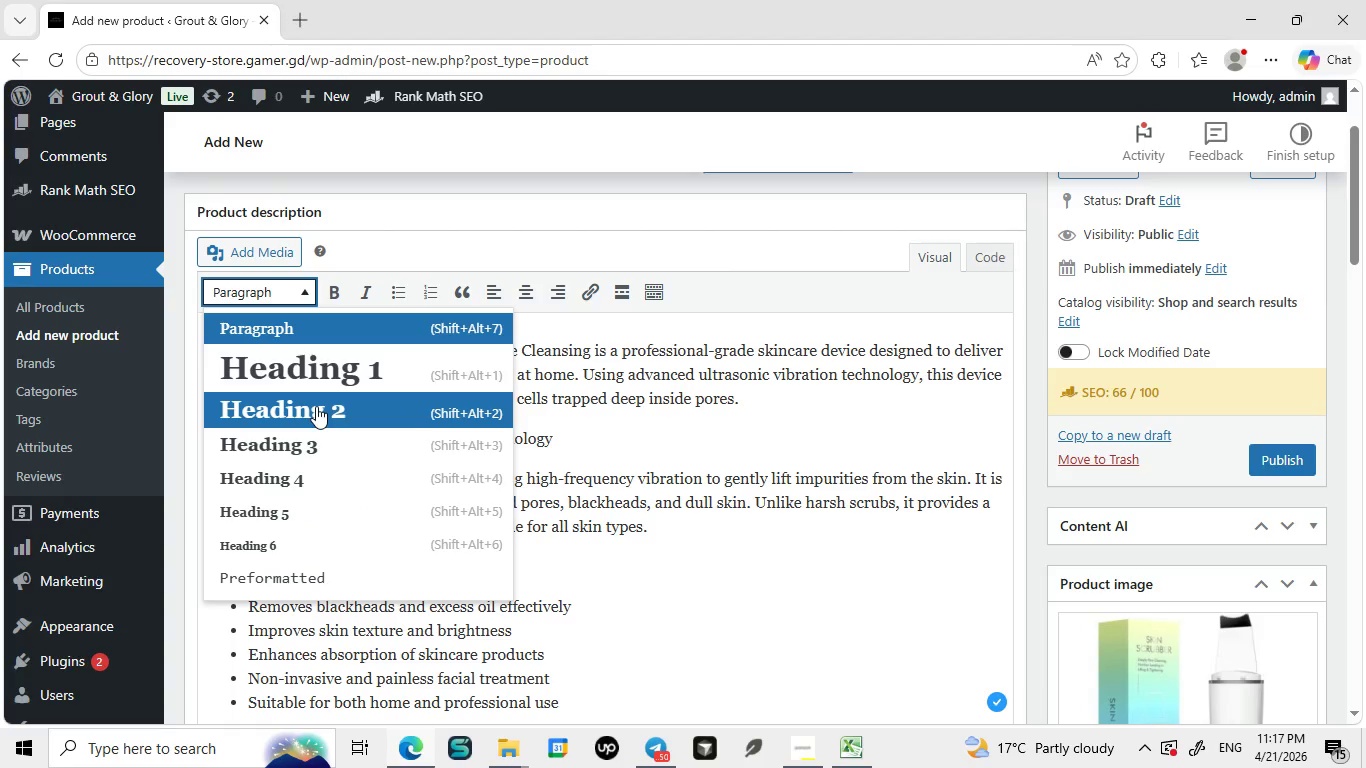 
left_click([316, 406])
 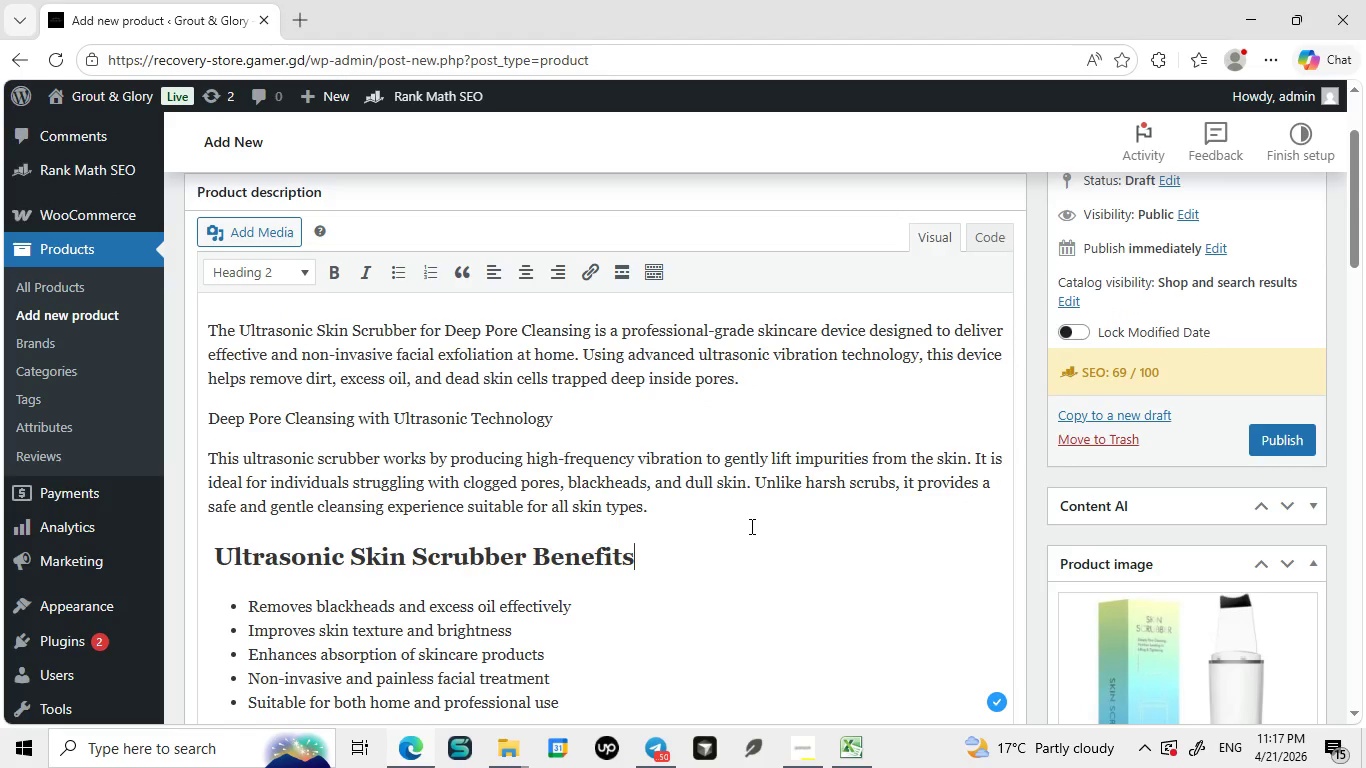 
left_click([750, 526])
 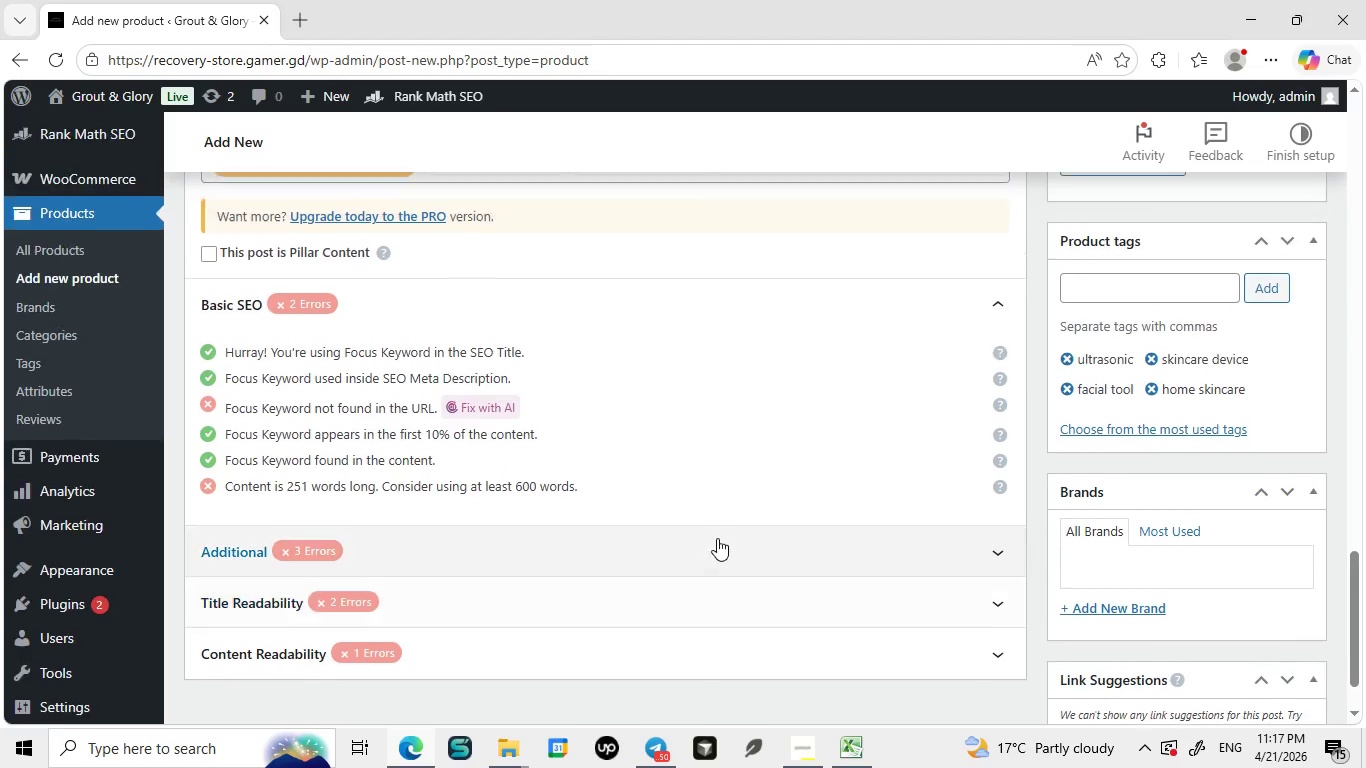 
left_click([717, 538])
 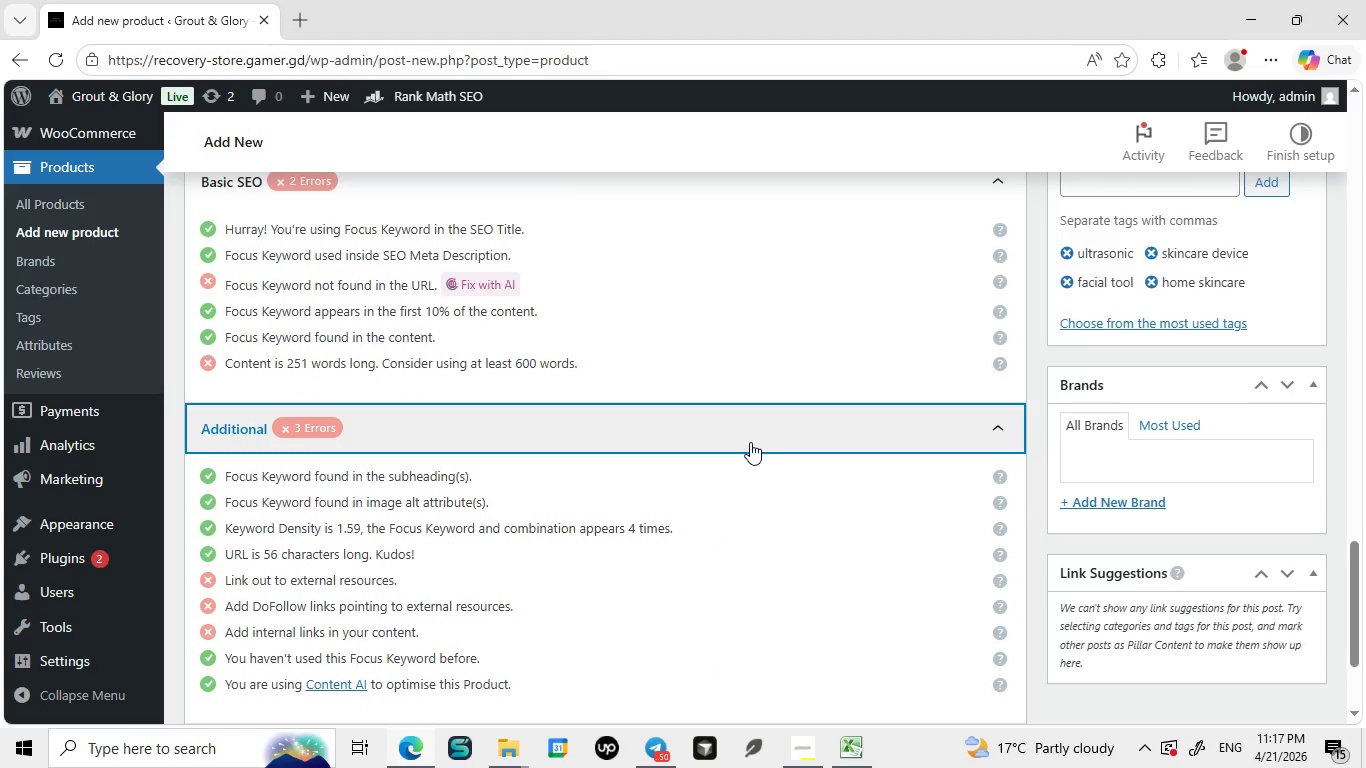 
wait(21.83)
 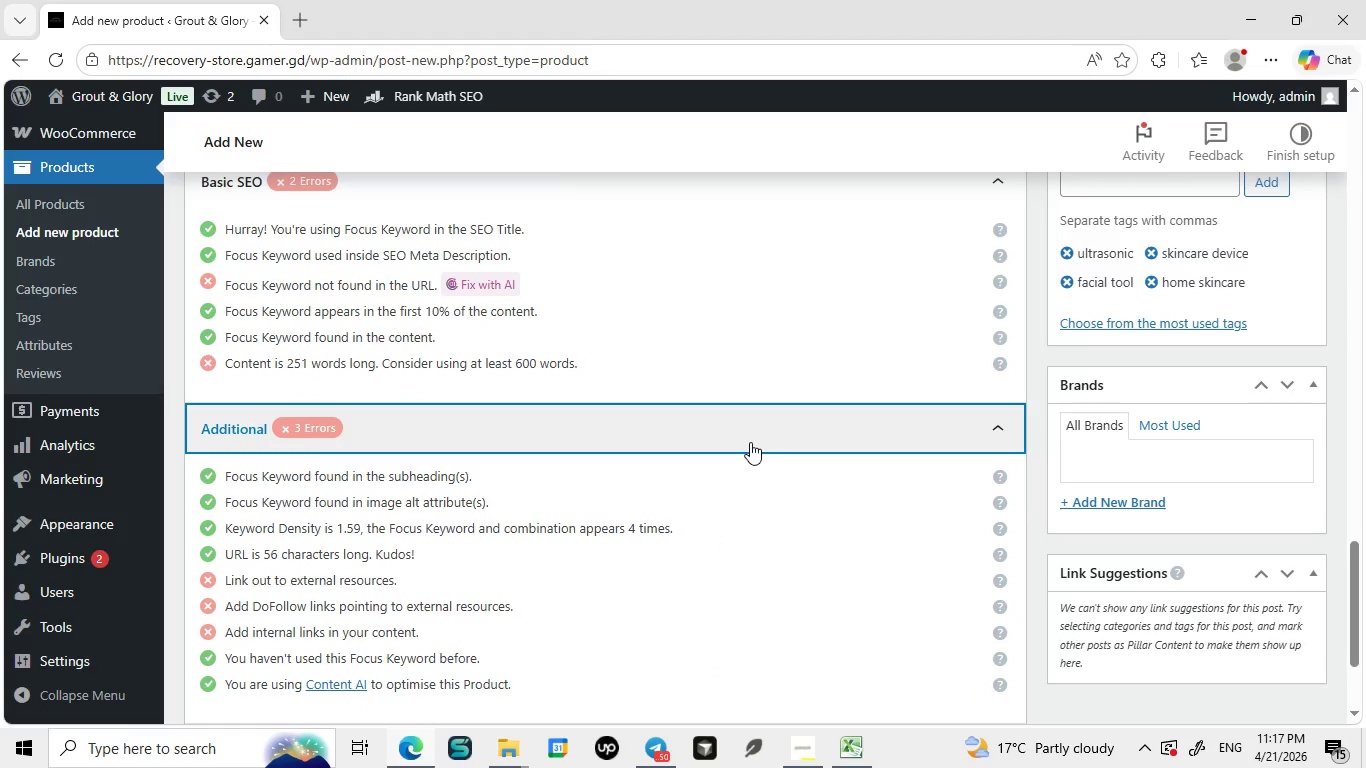 
left_click([679, 566])
 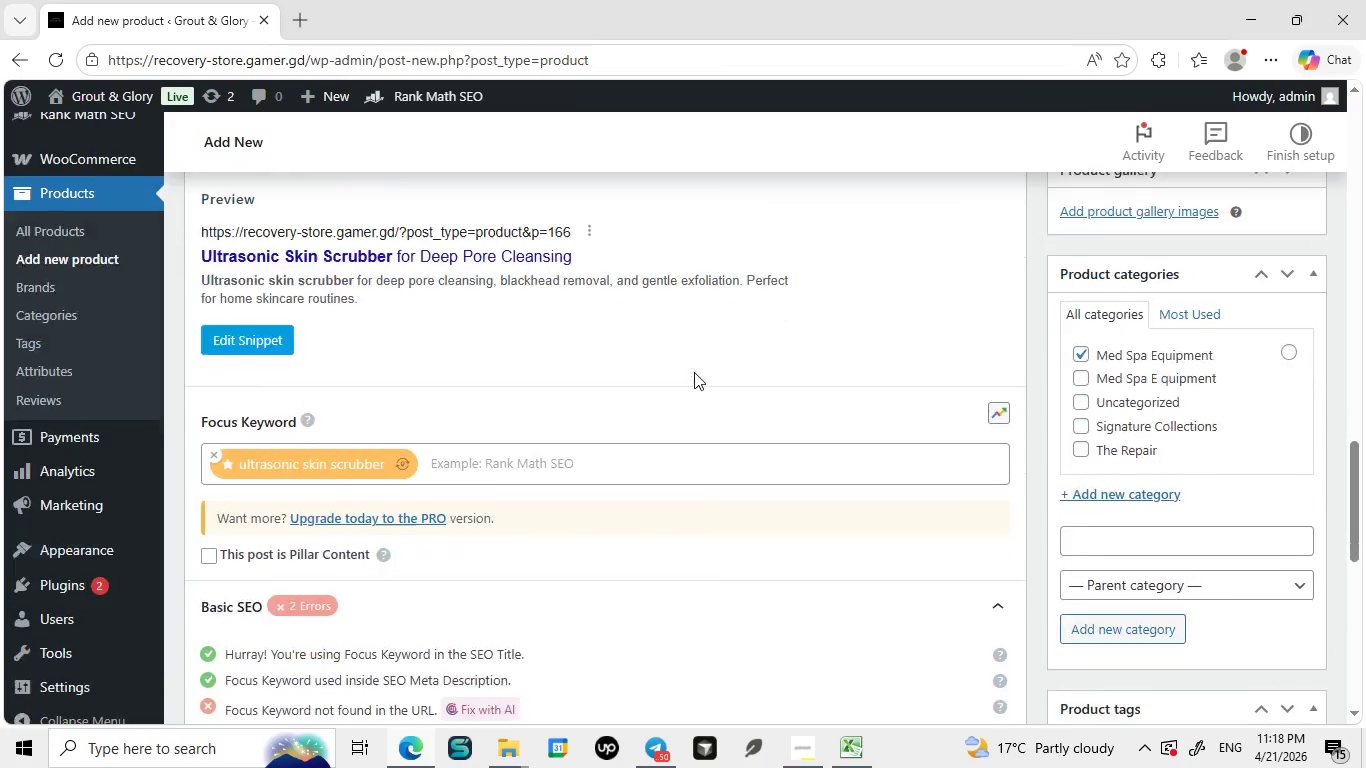 
wait(9.28)
 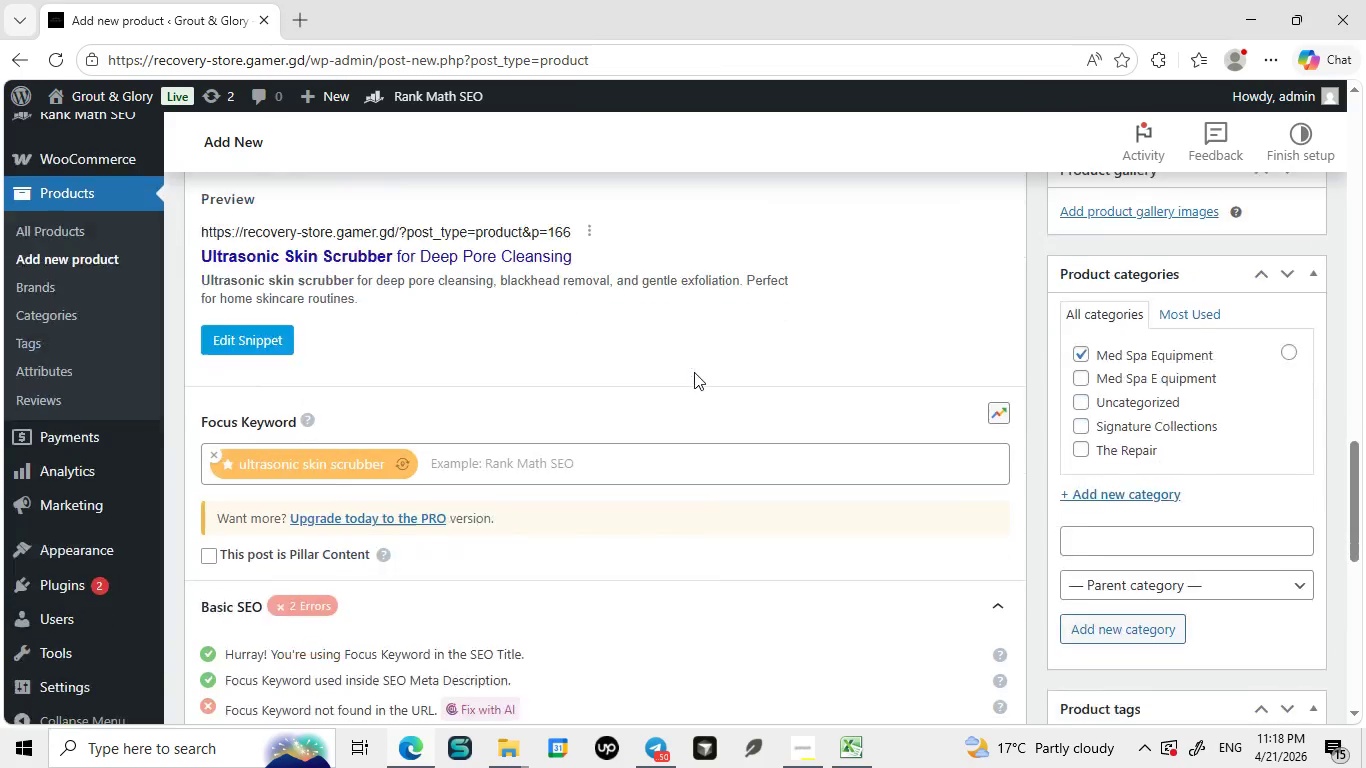 
left_click([689, 603])
 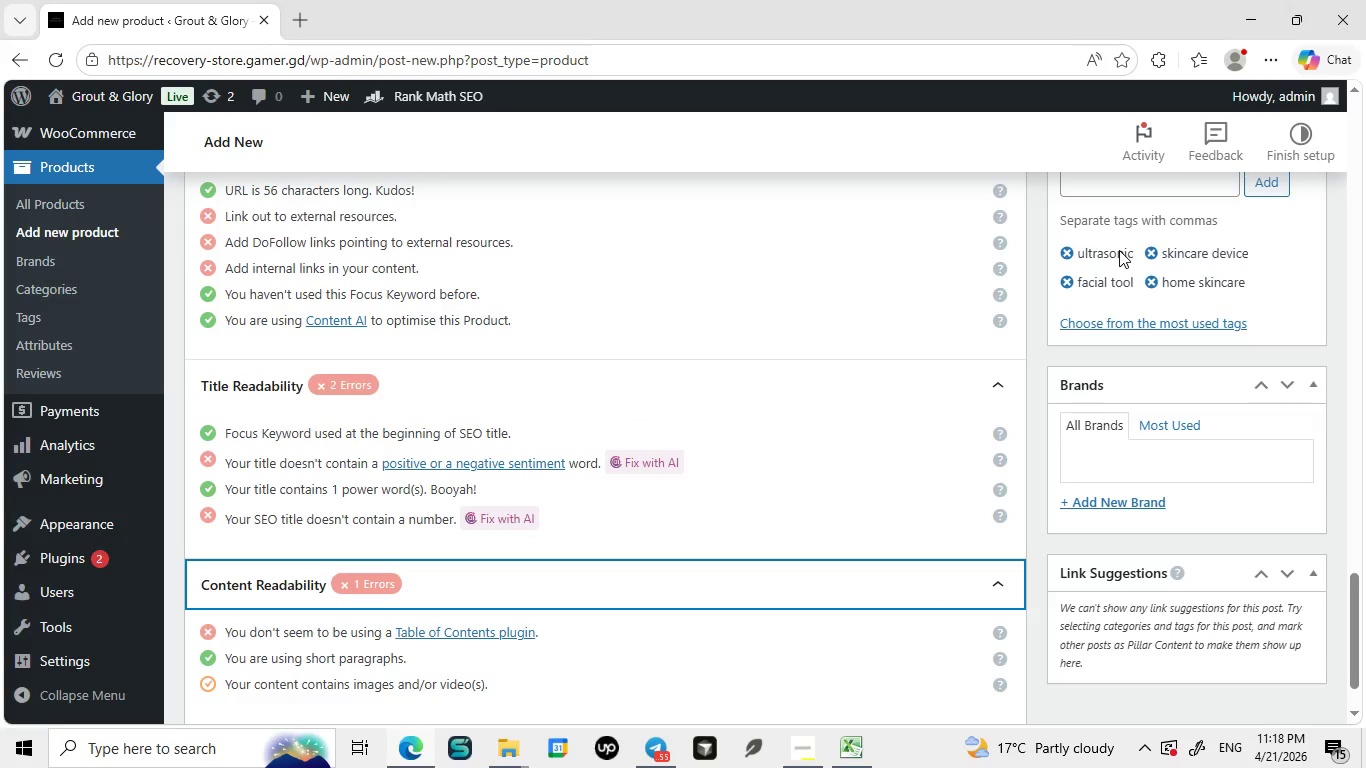 
wait(30.33)
 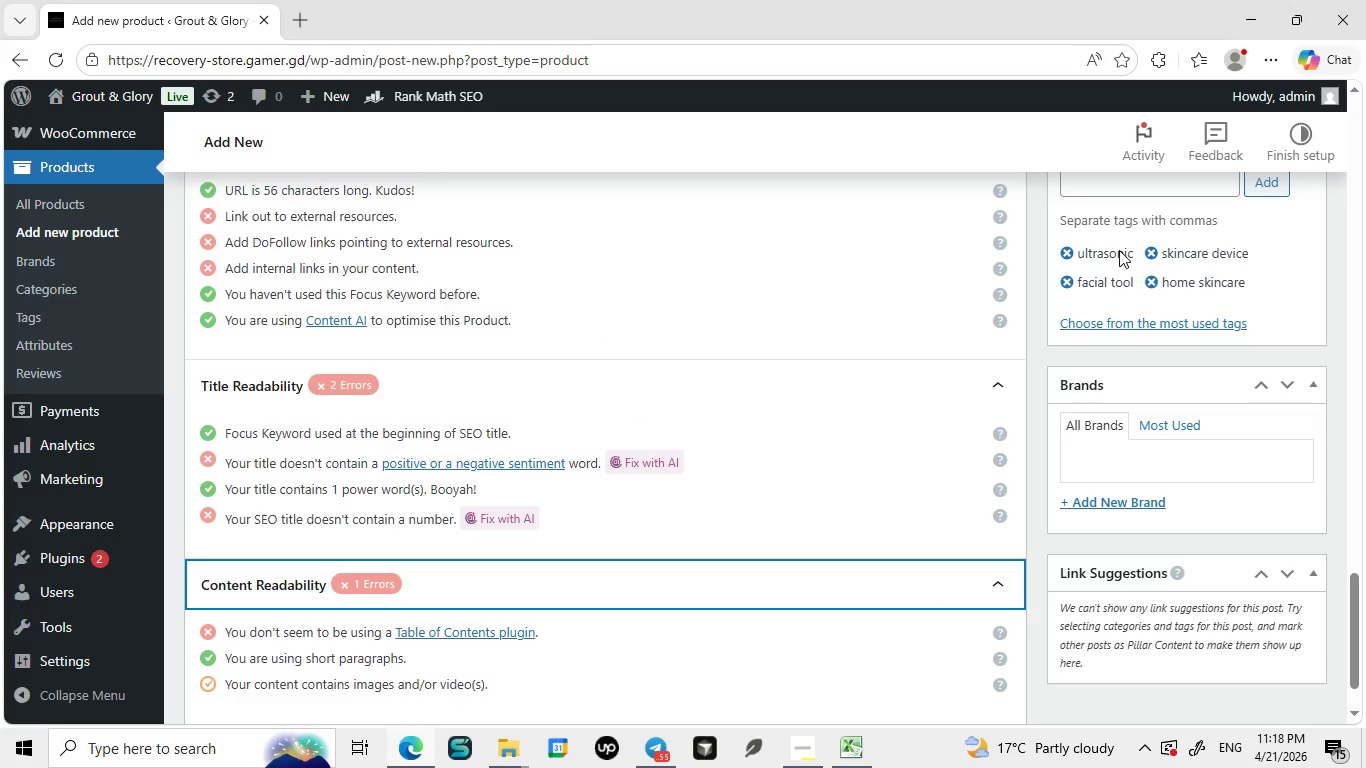 
left_click([499, 259])
 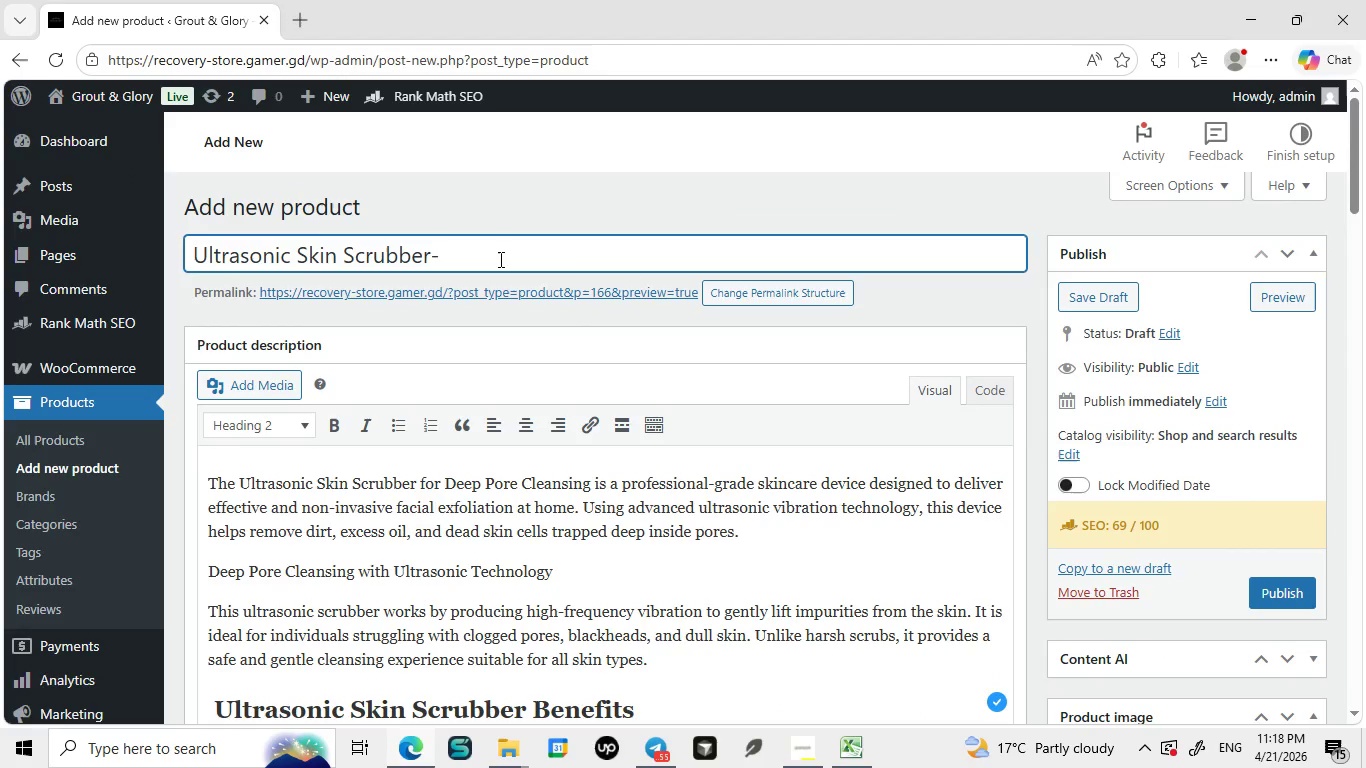 
key(Minus)
 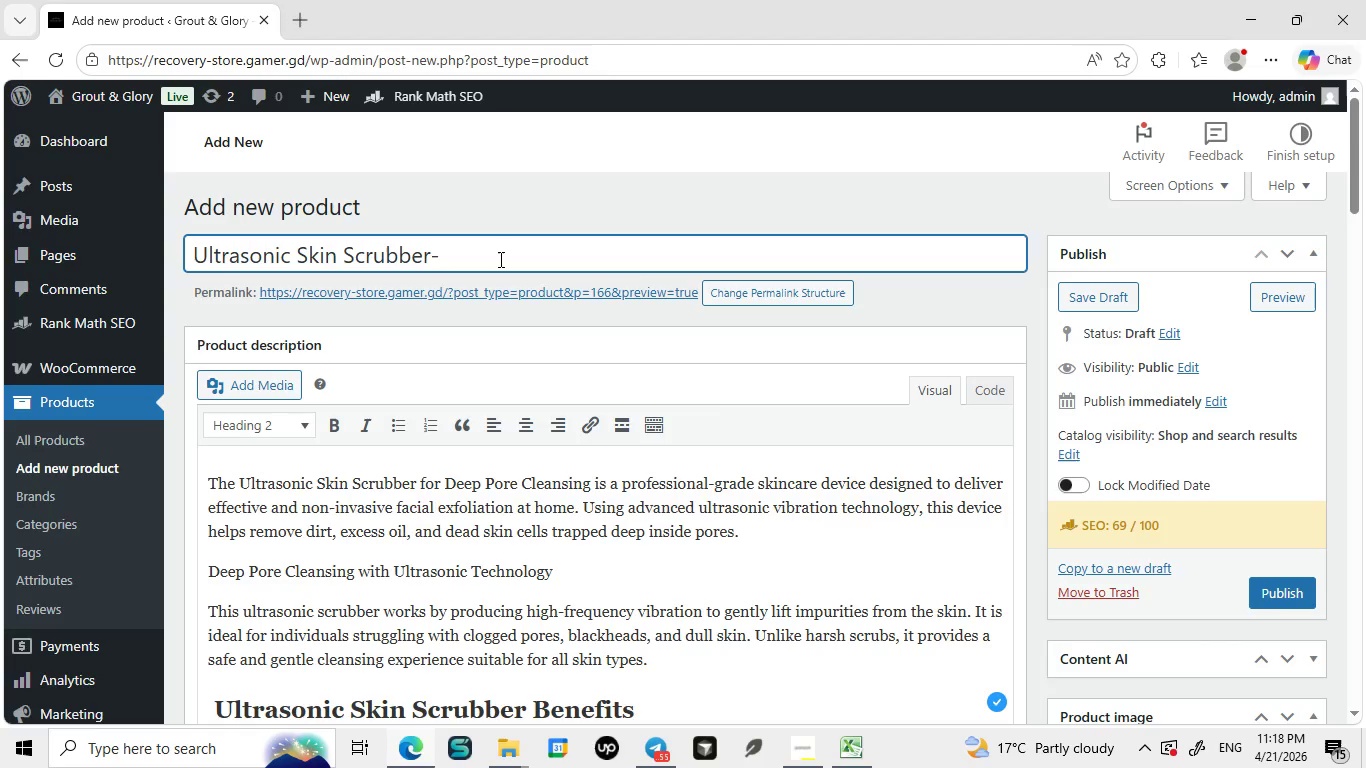 
key(Backspace)
 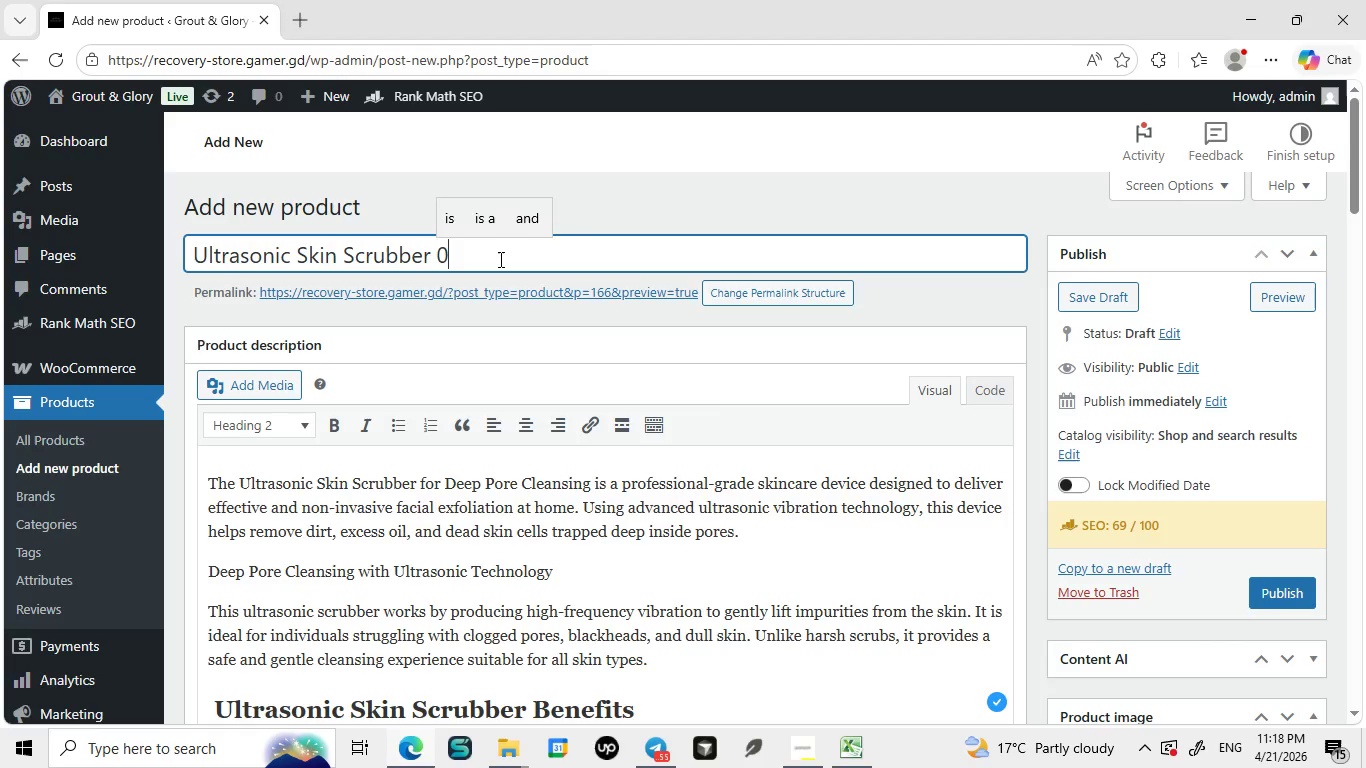 
key(Space)
 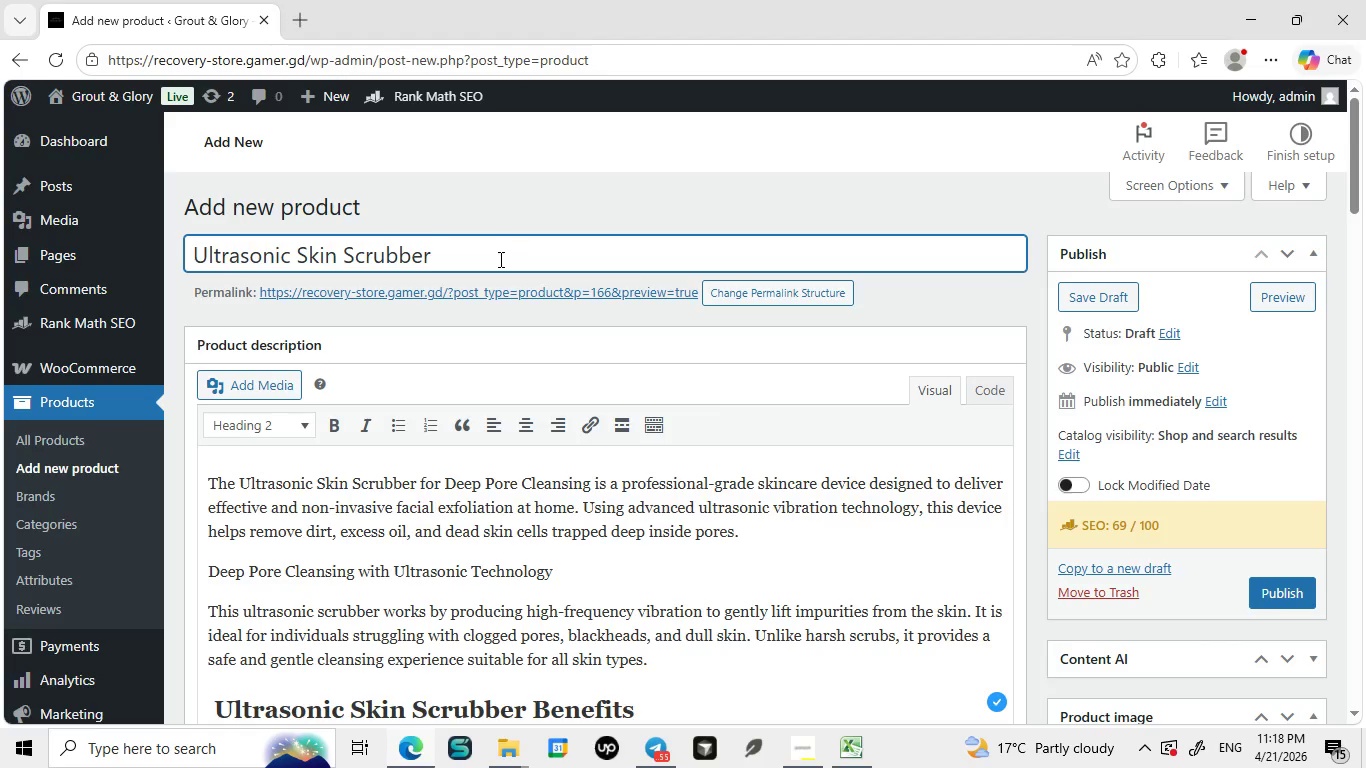 
key(0)
 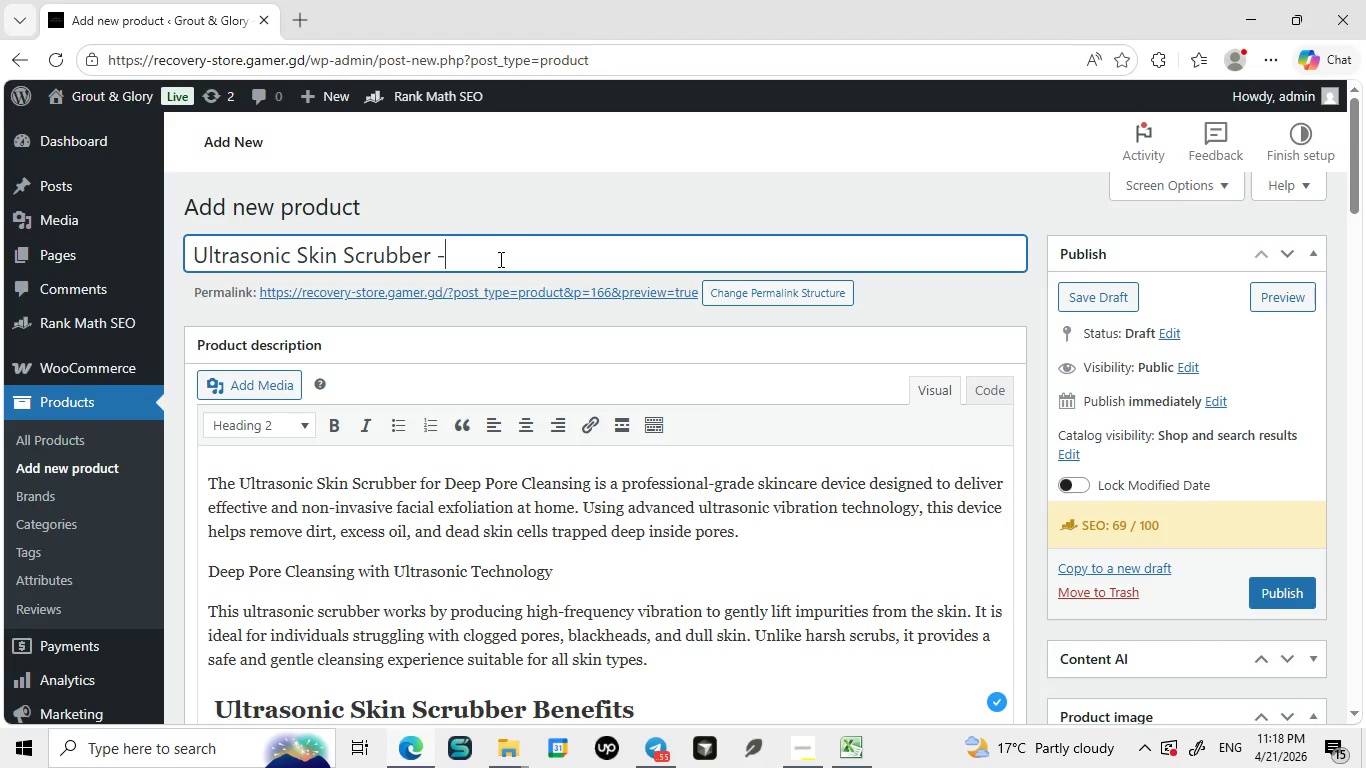 
key(Backspace)
 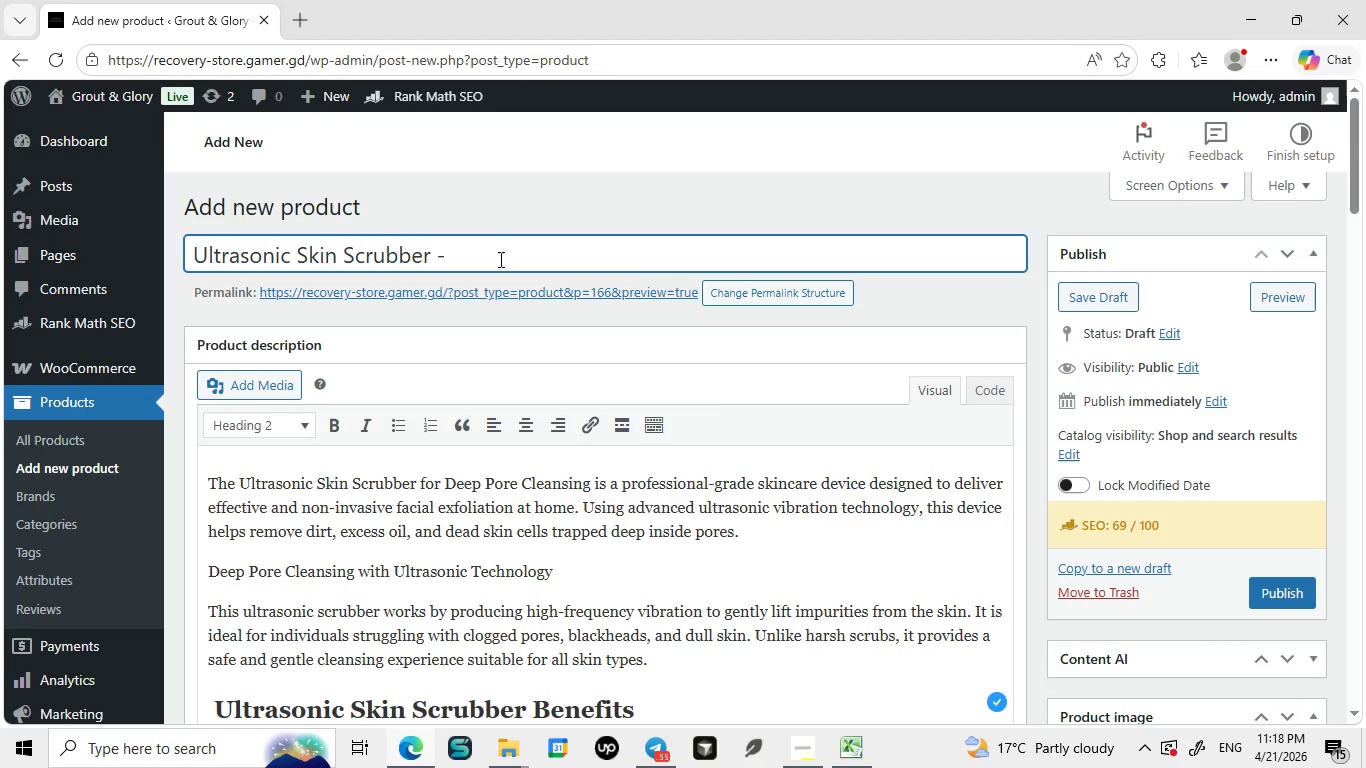 
key(Minus)
 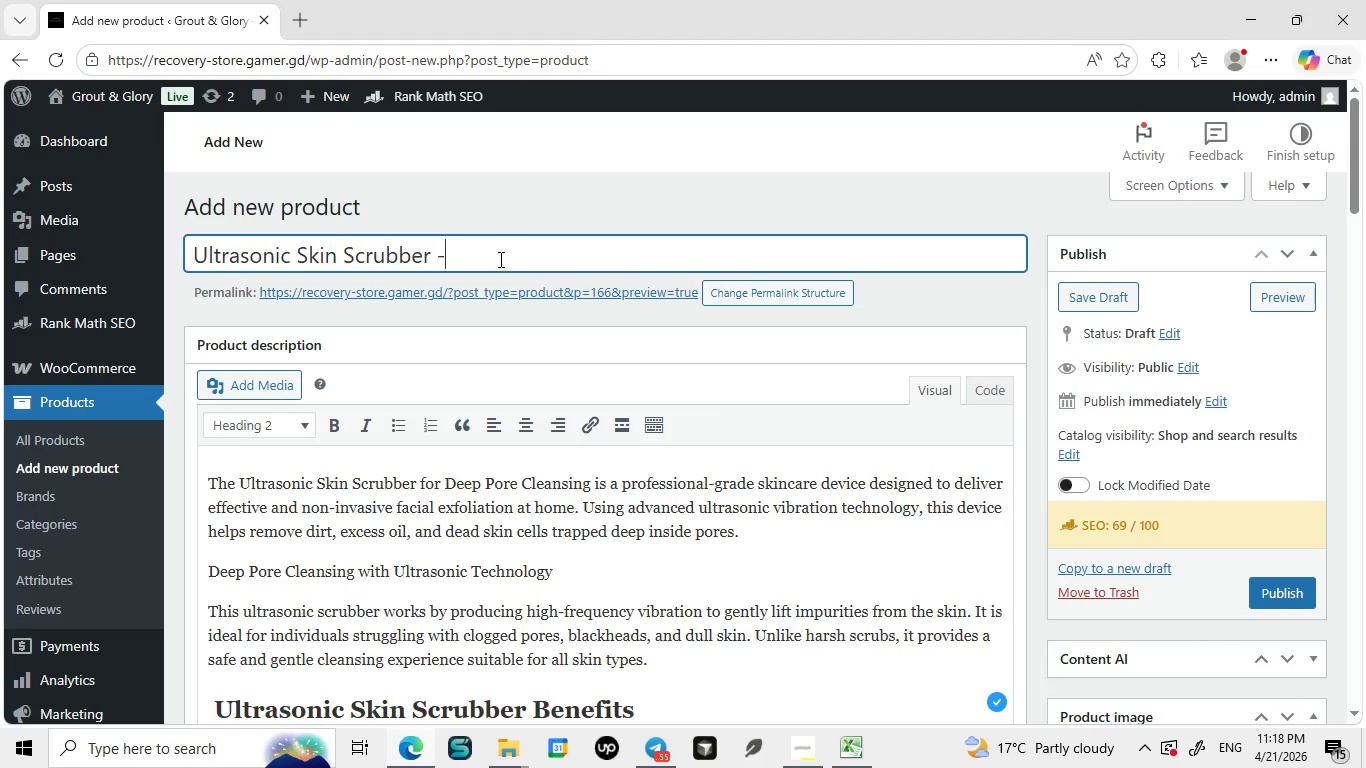 
type( 5 Benefits for Deep Pore Cleansing)
 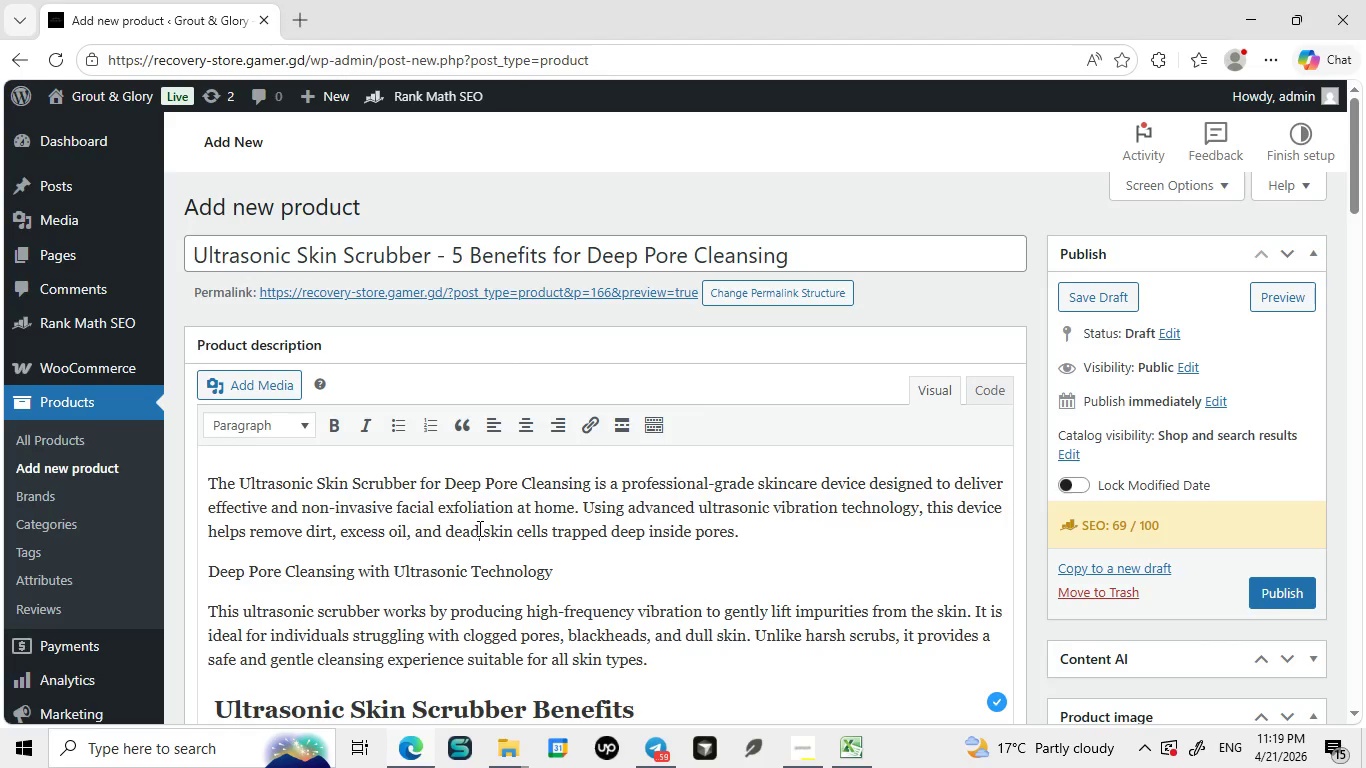 
left_click([478, 528])
 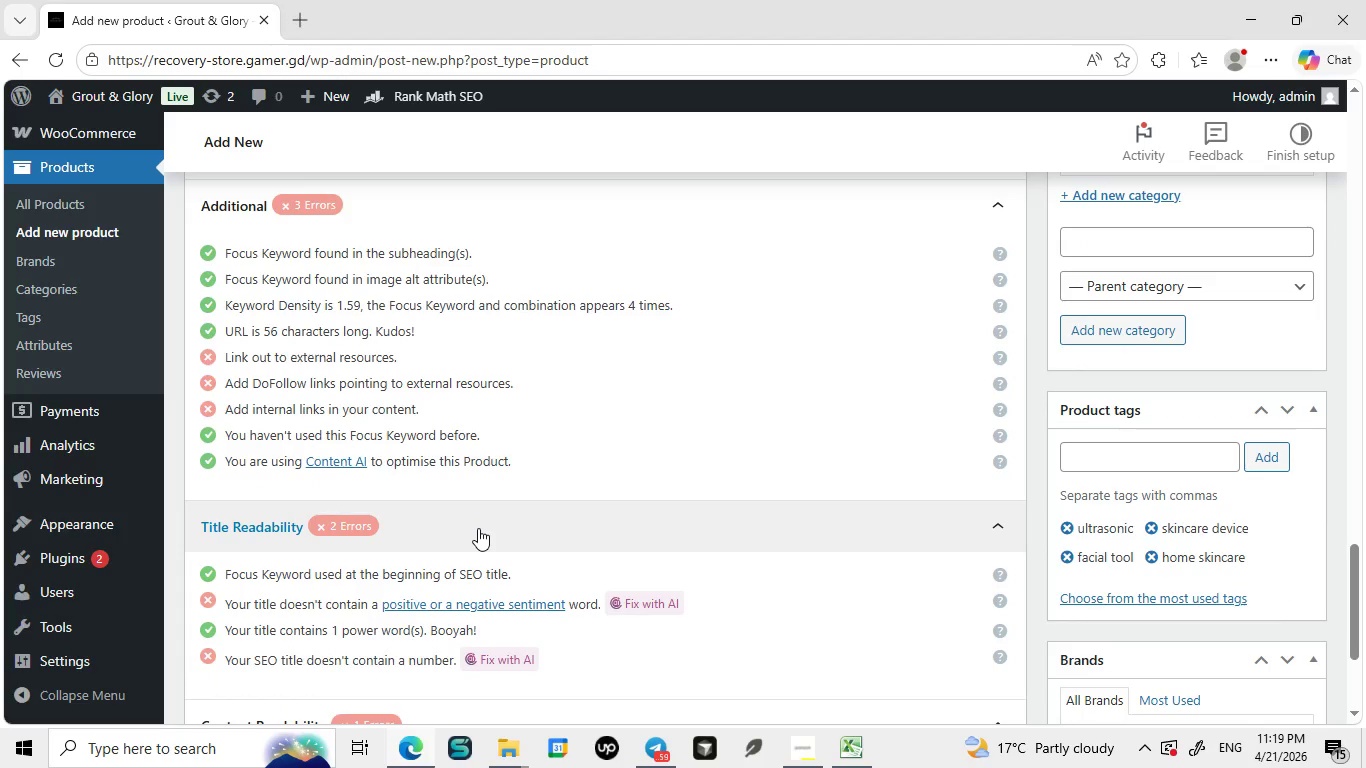 
wait(20.75)
 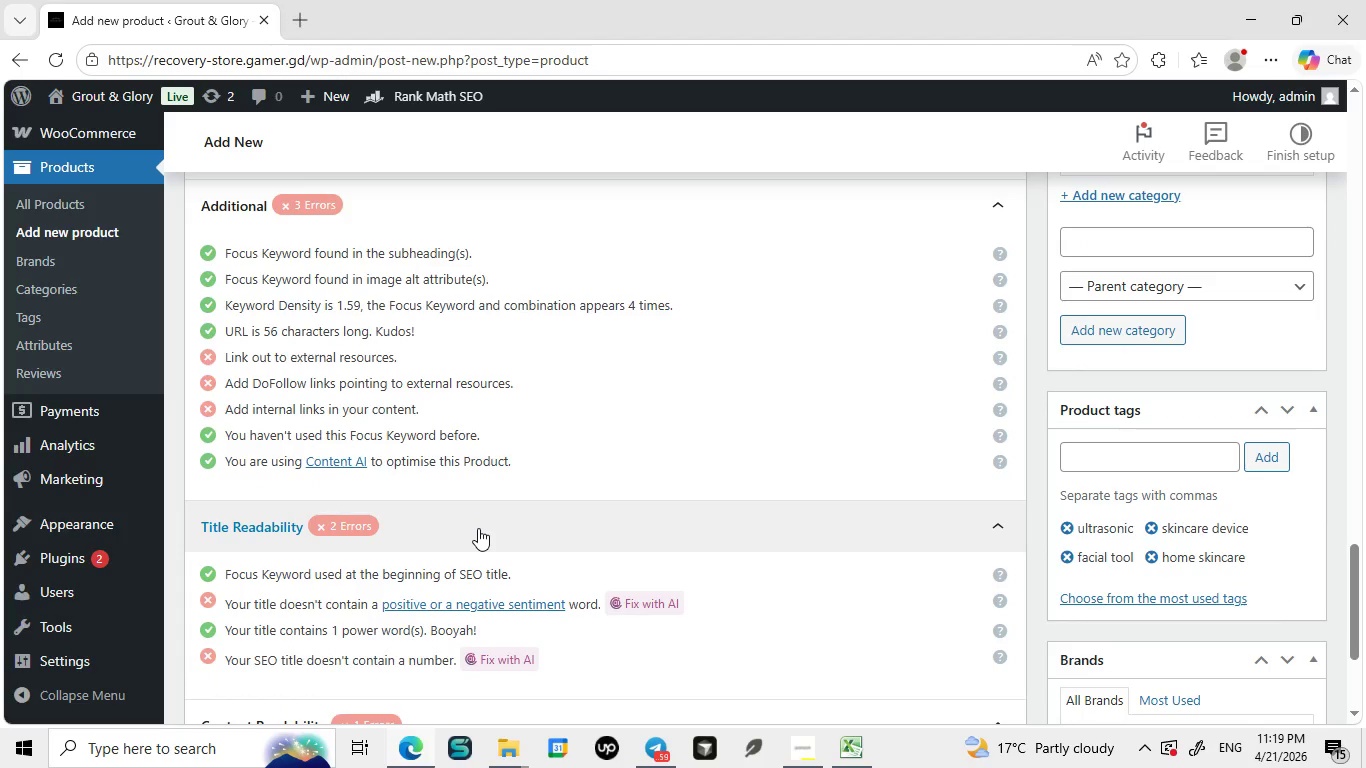 
left_click([277, 419])
 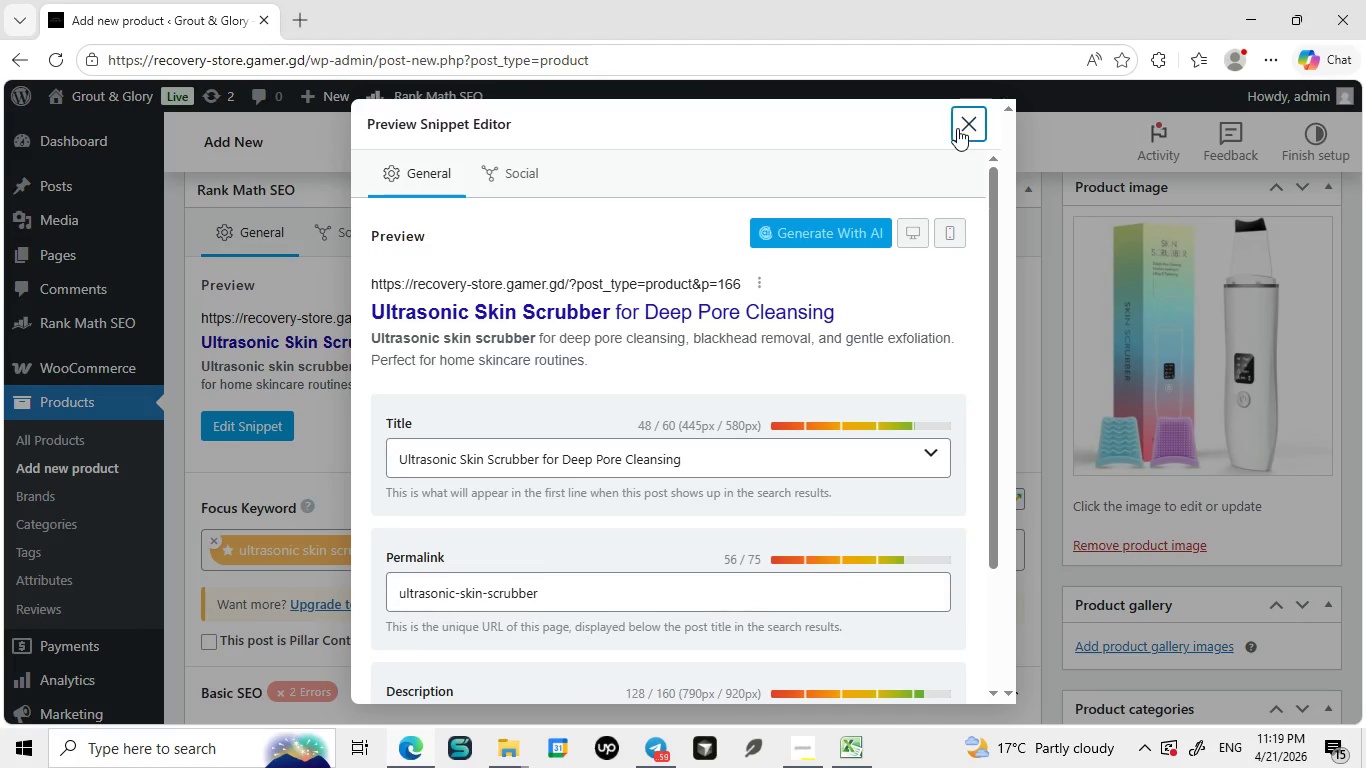 
left_click([957, 128])
 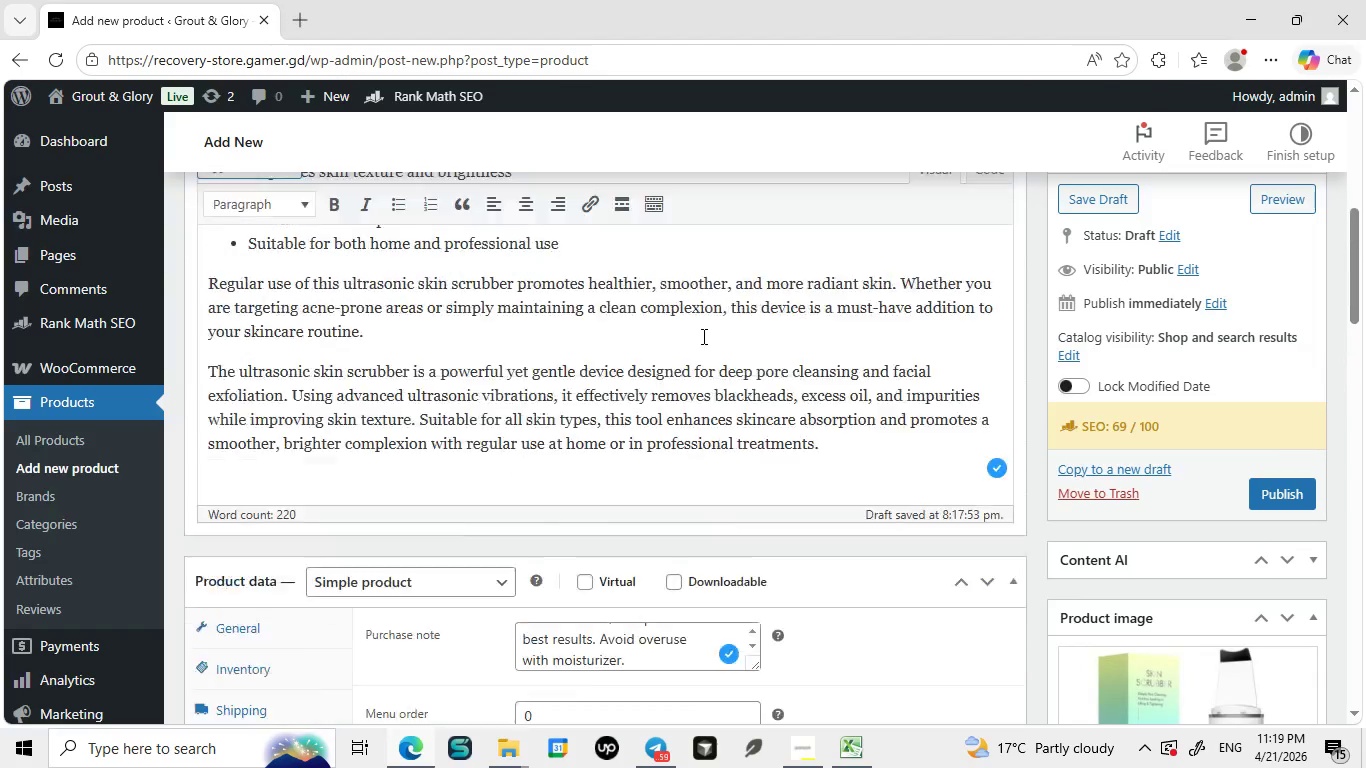 
mouse_move([684, 334])
 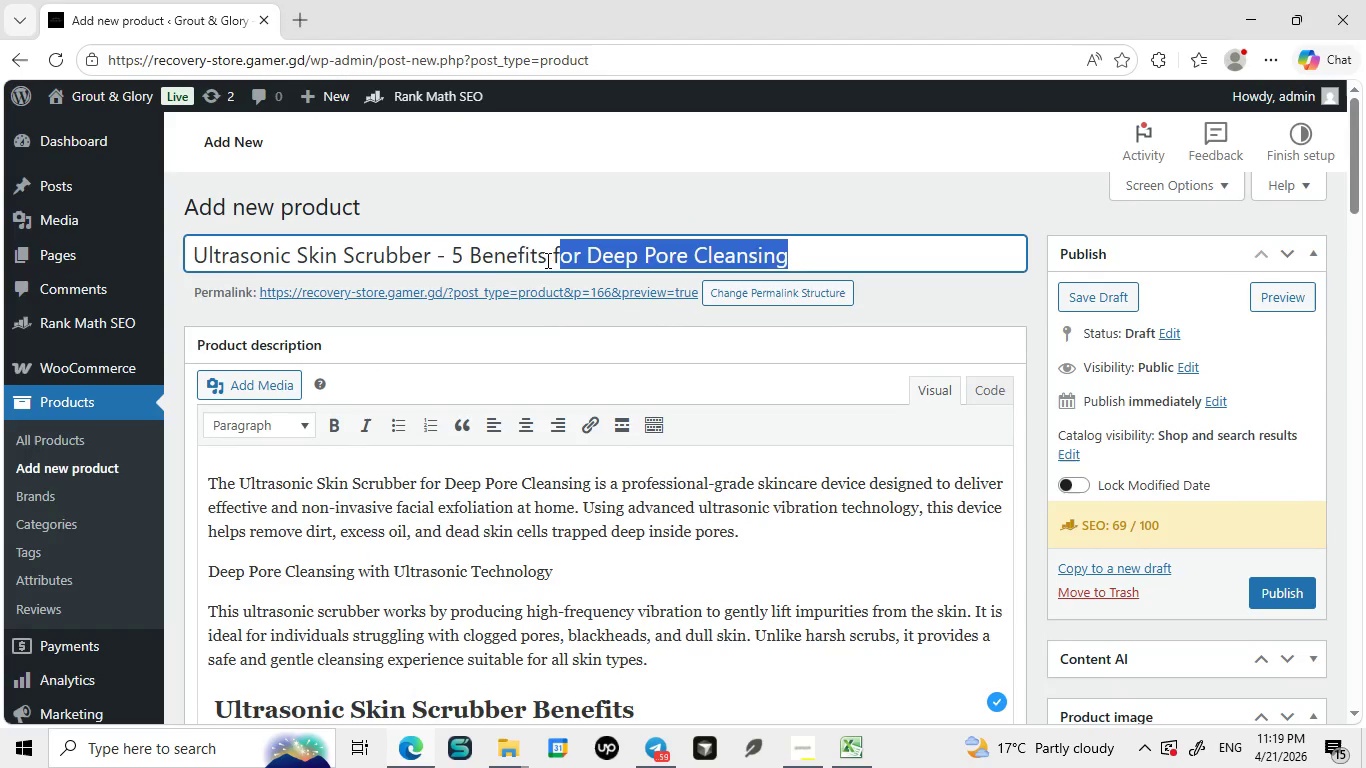 
left_click_drag(start_coordinate=[803, 254], to_coordinate=[453, 253])
 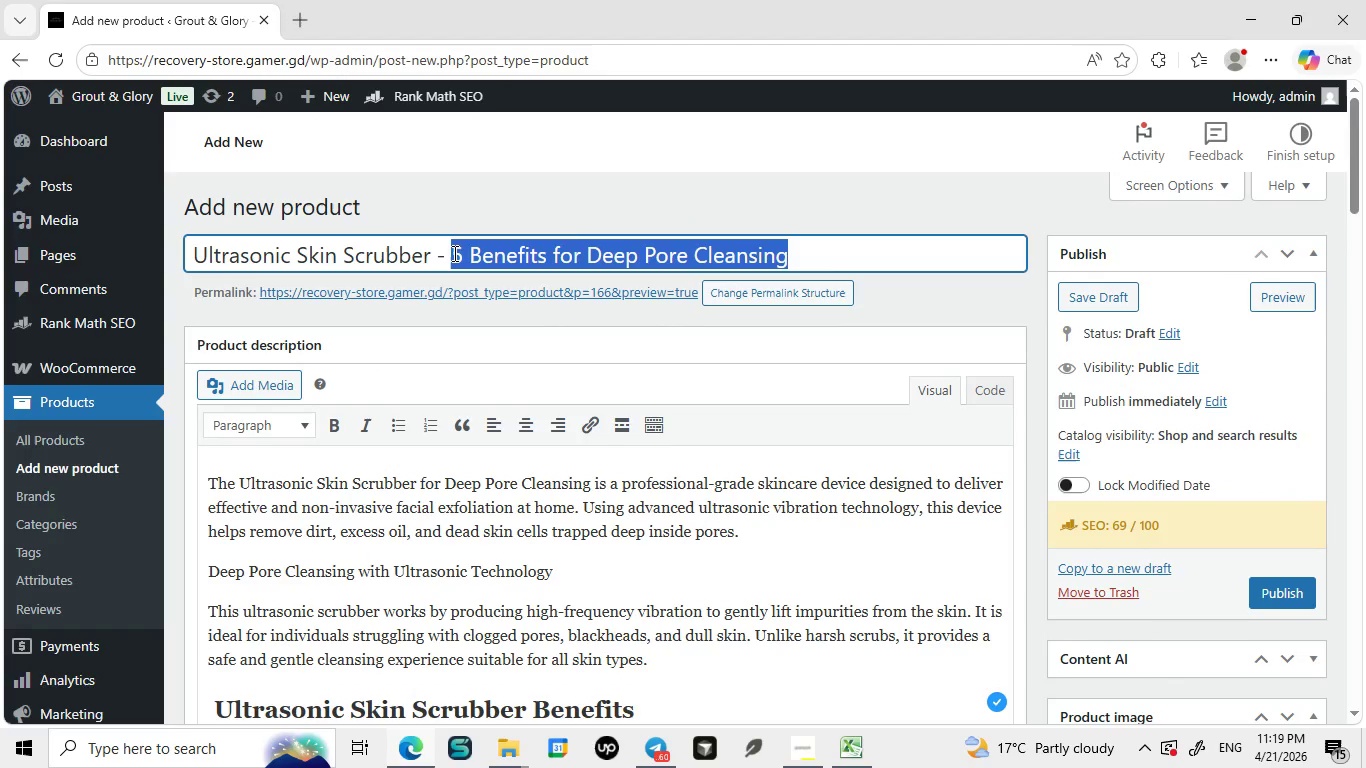 
key(Control+ControlLeft)
 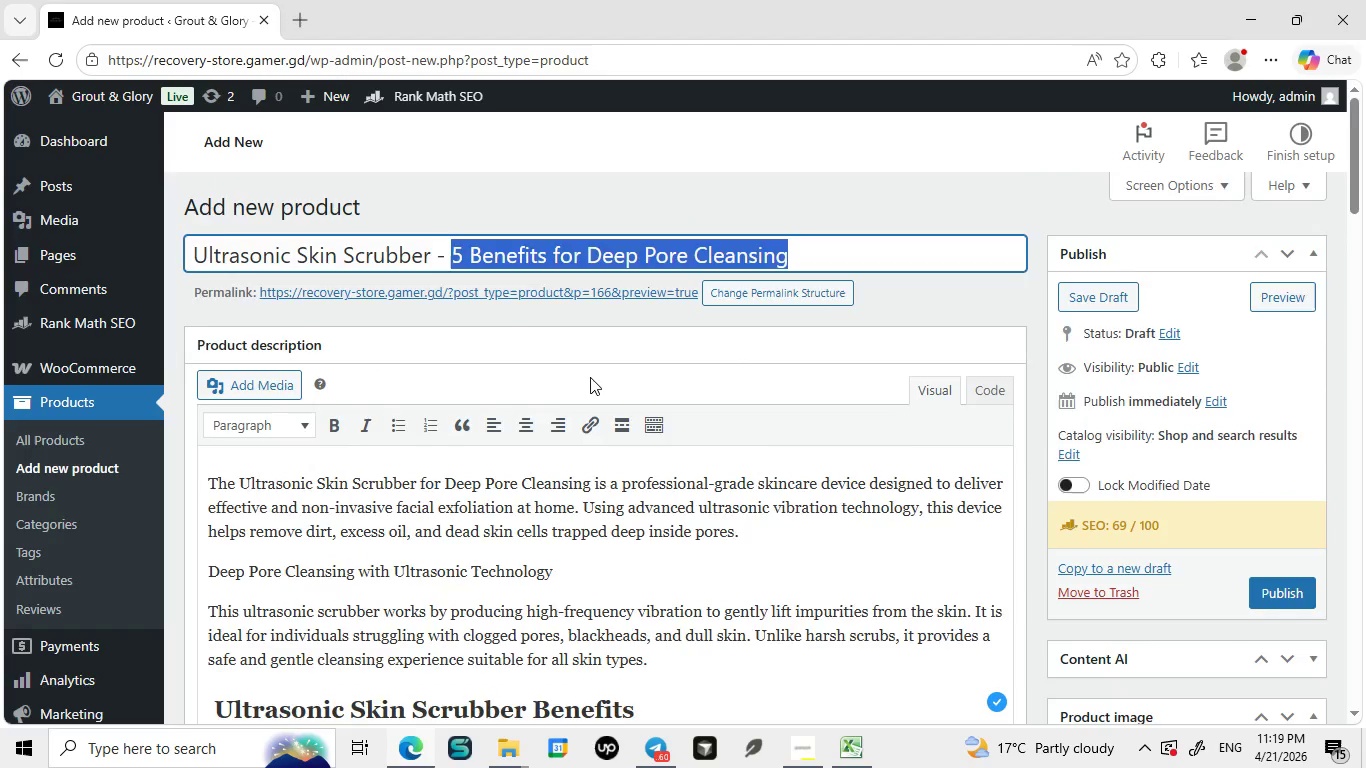 
key(Control+C)
 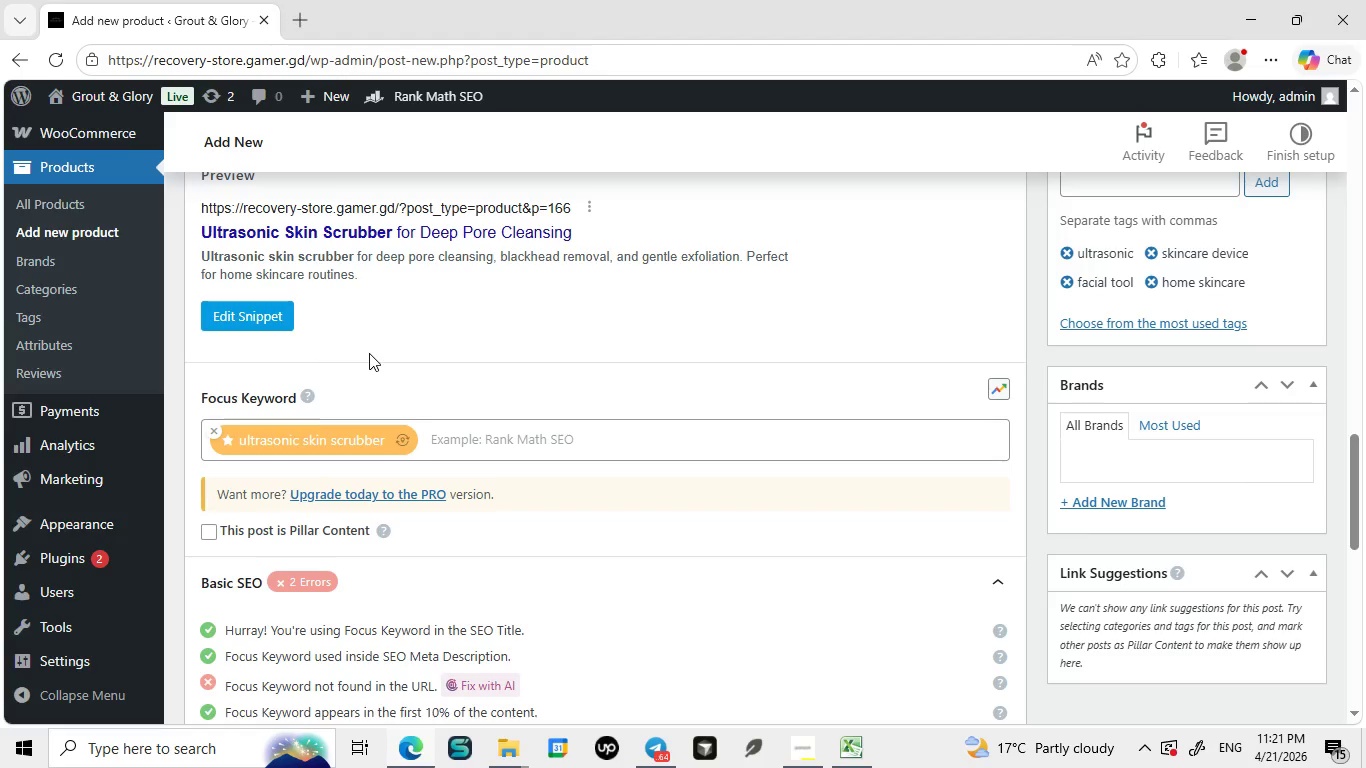 
wait(99.2)
 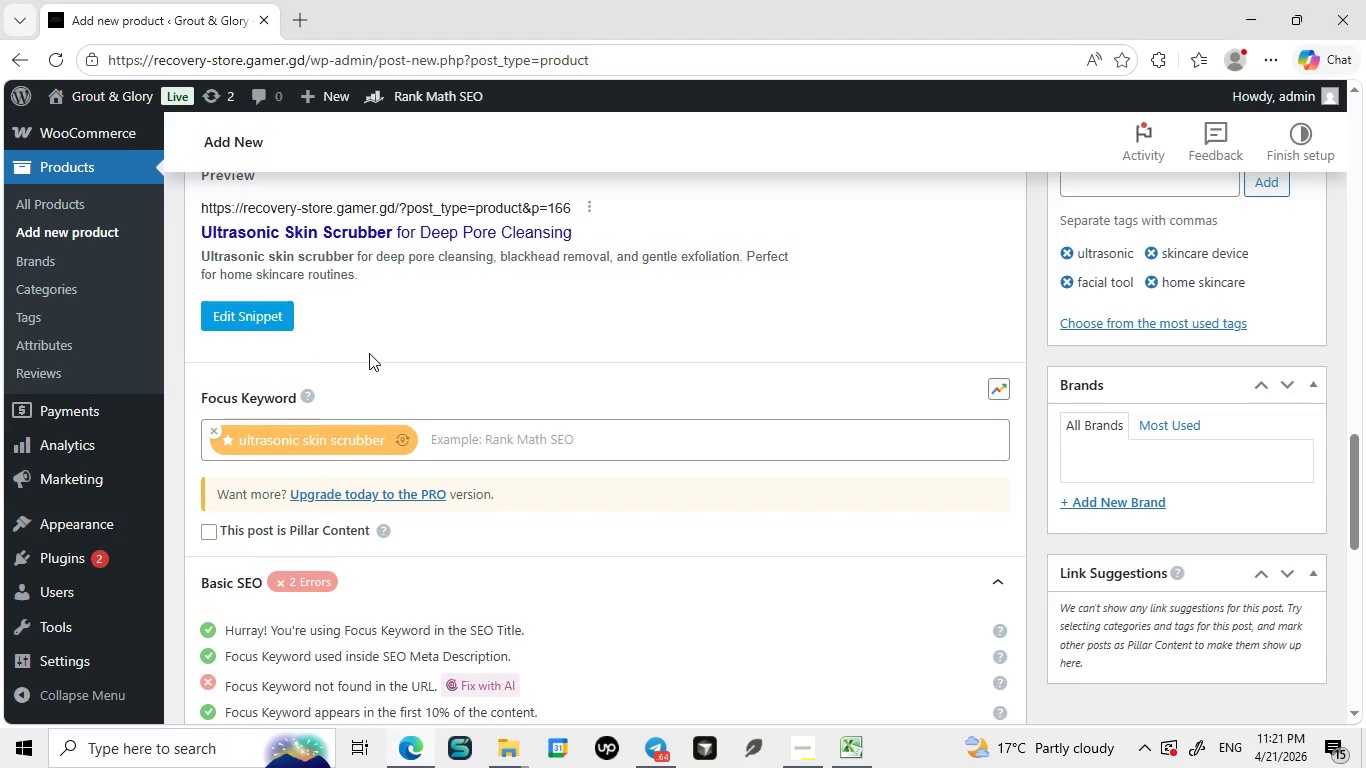 
left_click([272, 556])
 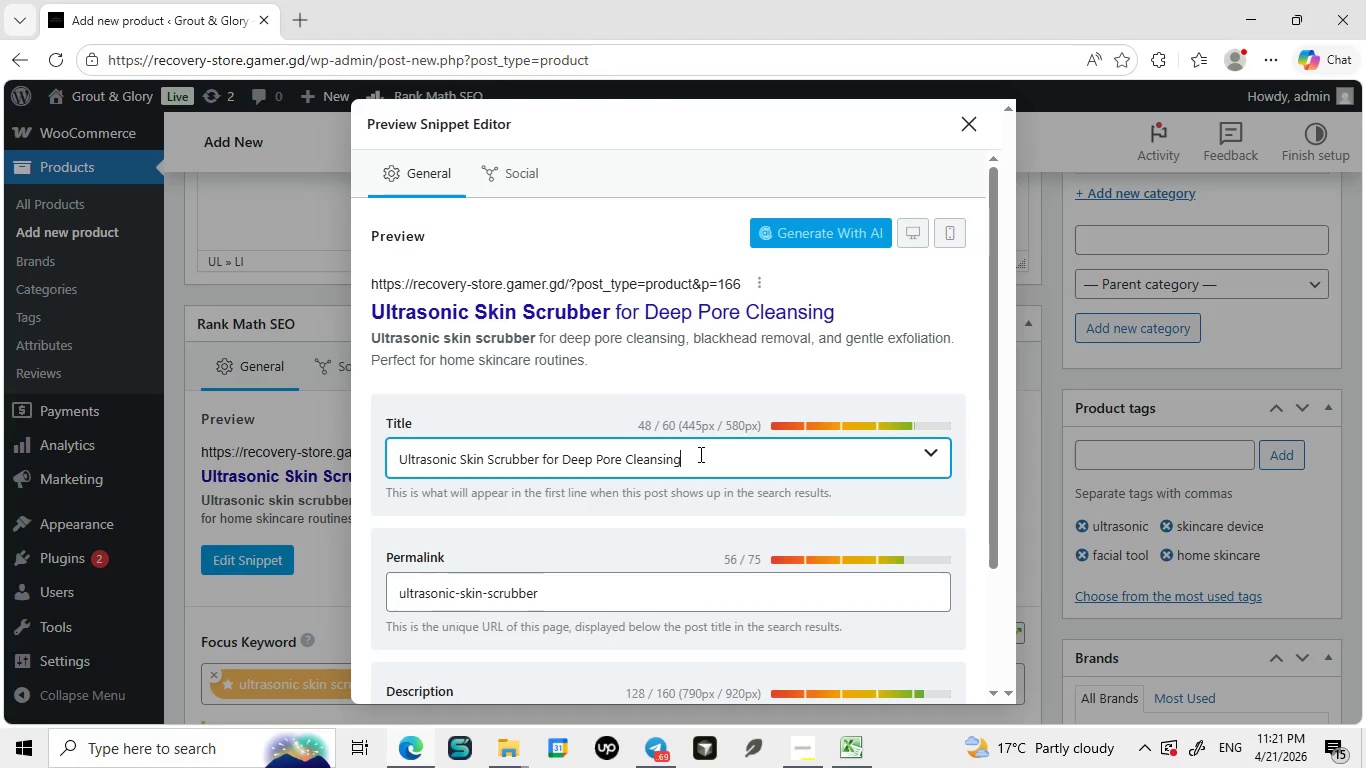 
left_click([699, 454])
 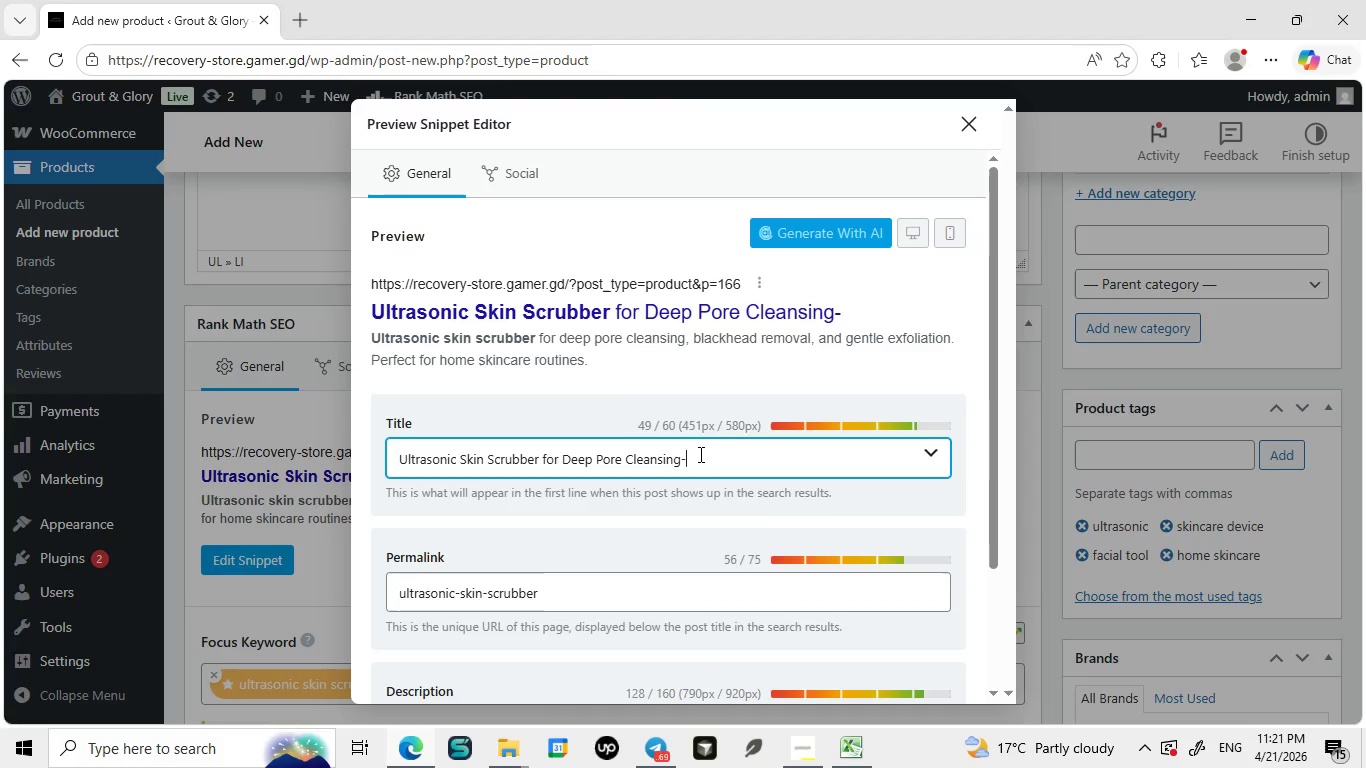 
key(Minus)
 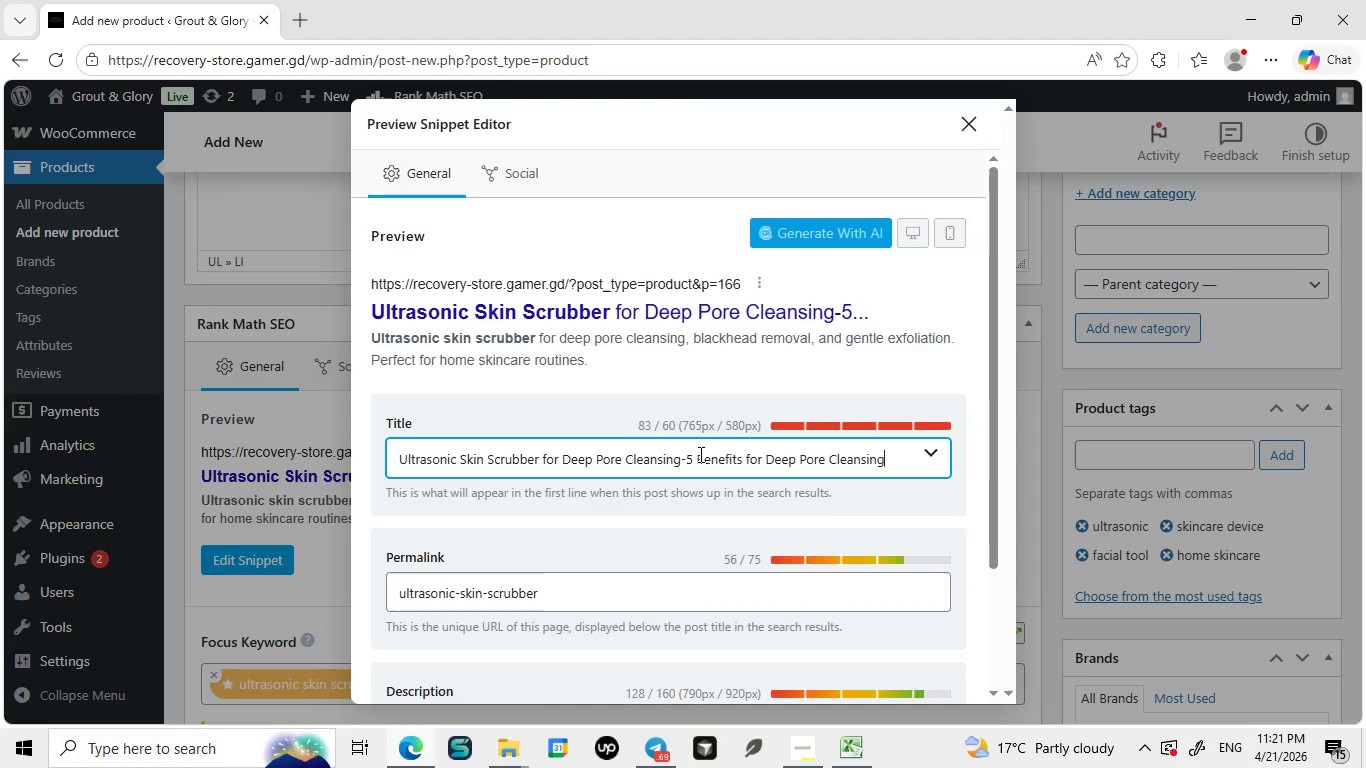 
key(Control+V)
 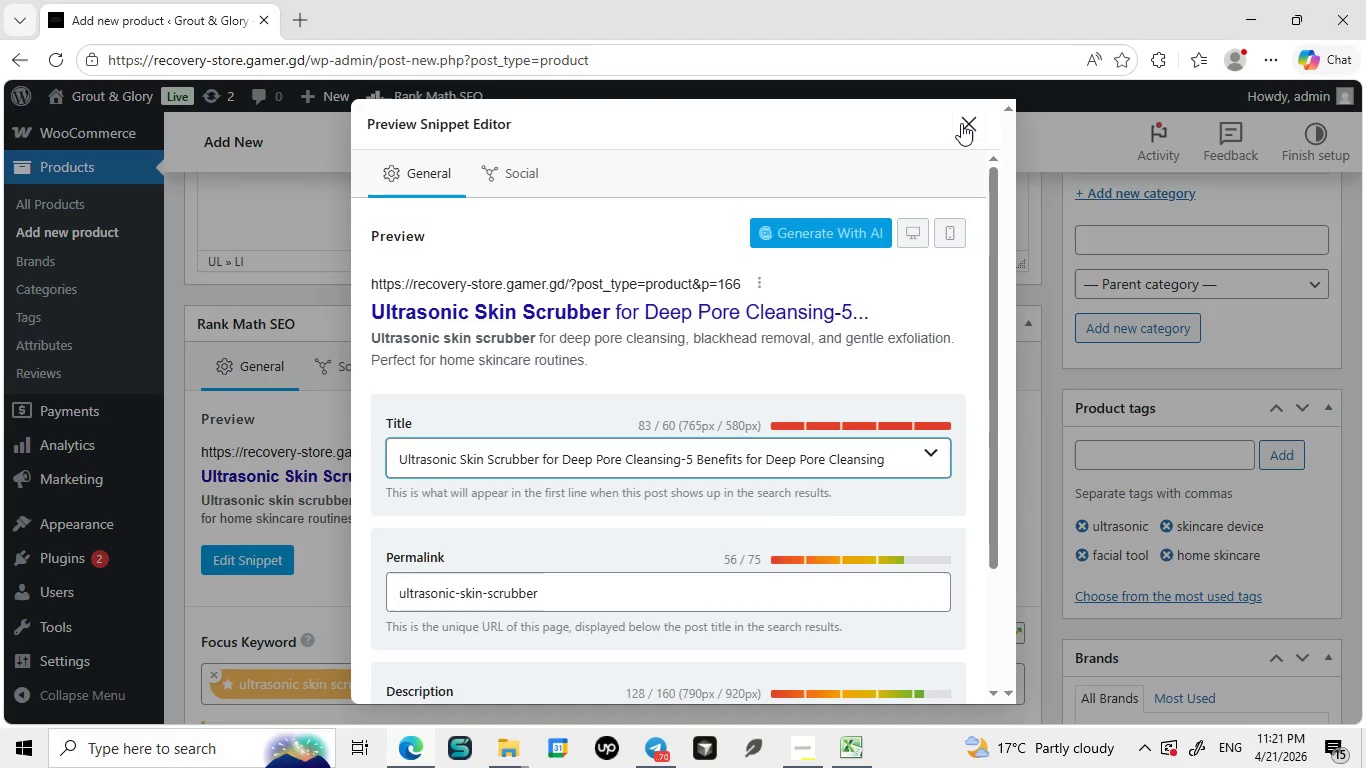 
left_click([961, 123])
 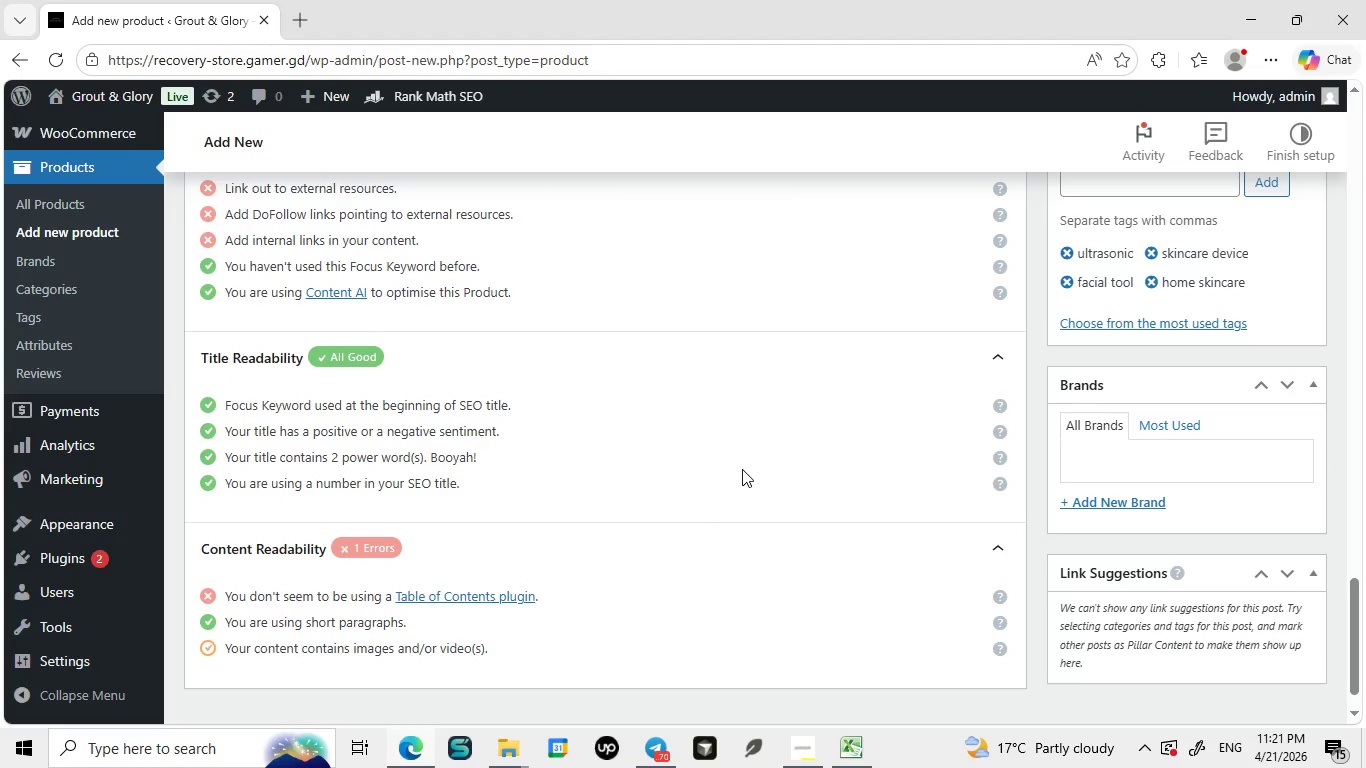 
wait(12.19)
 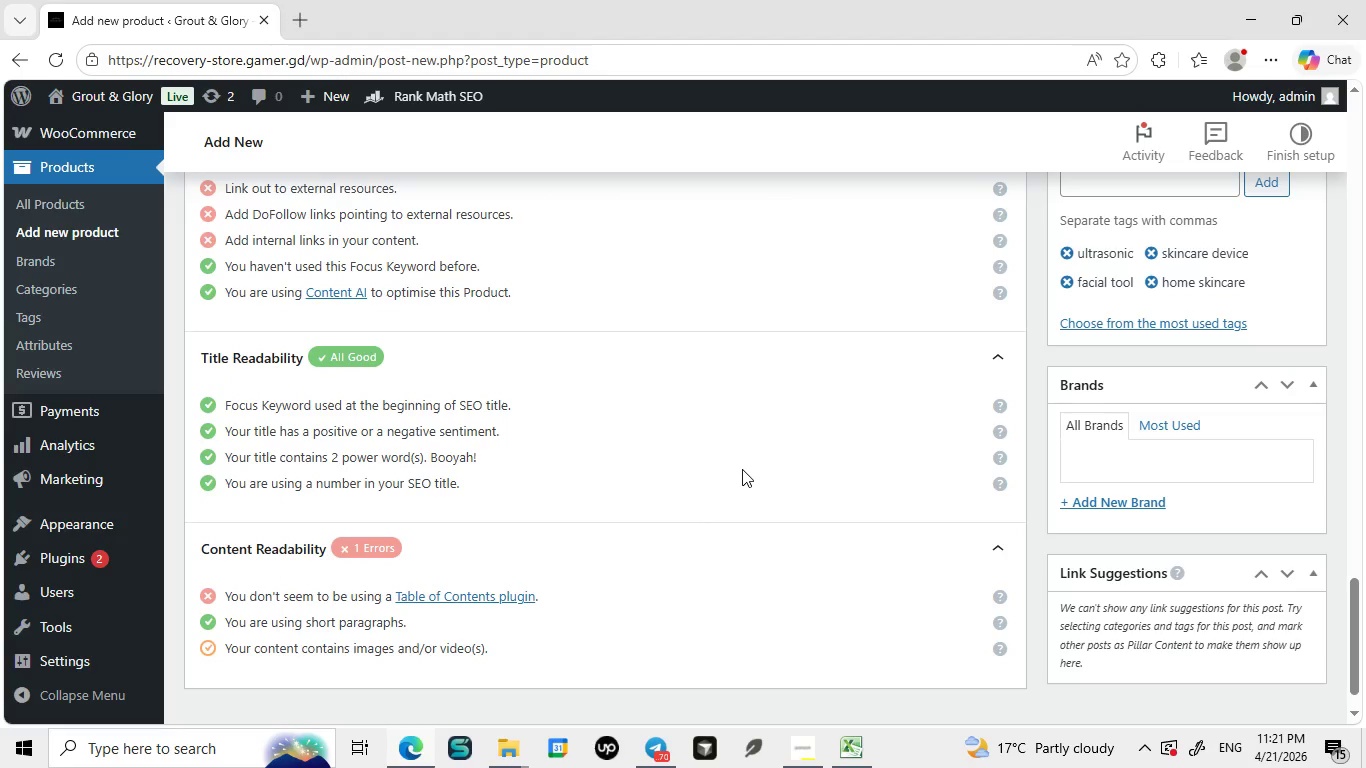 
left_click_drag(start_coordinate=[820, 245], to_coordinate=[440, 282])
 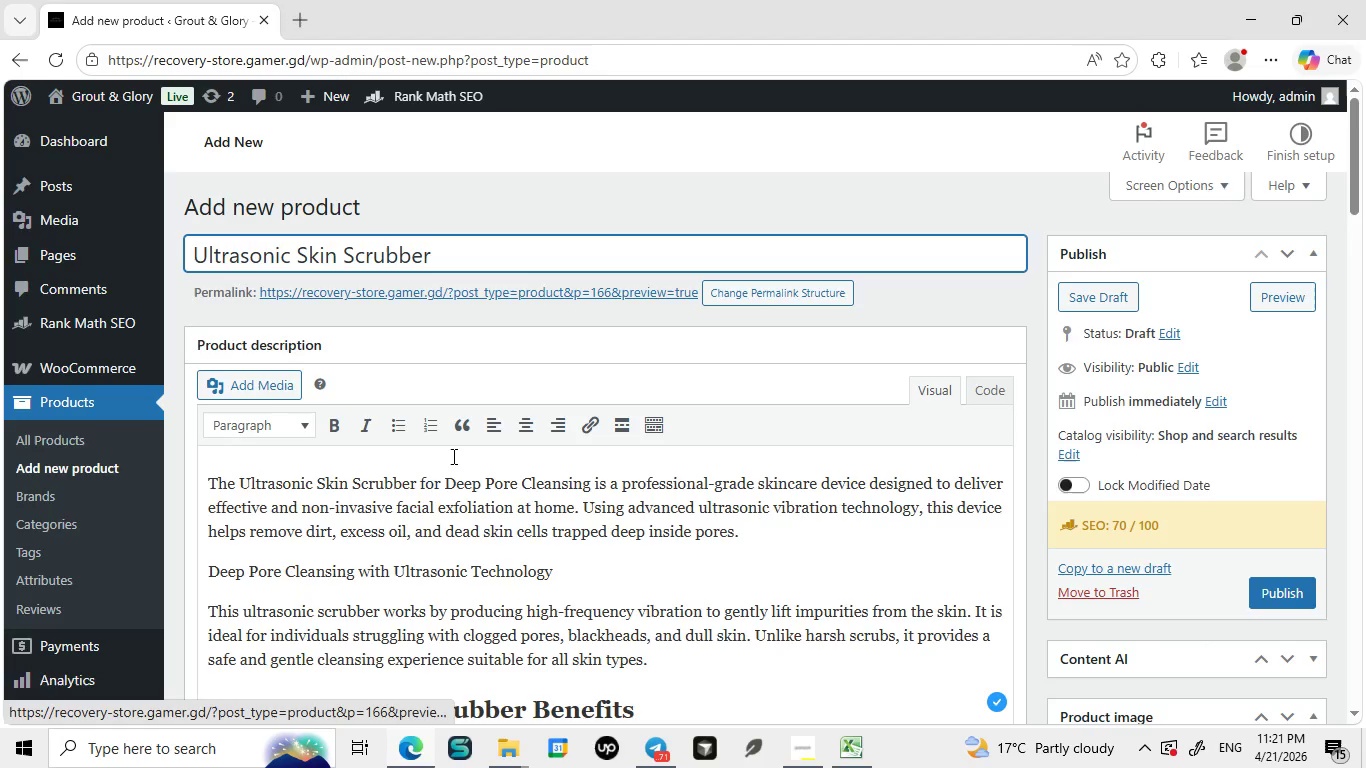 
key(Backspace)
 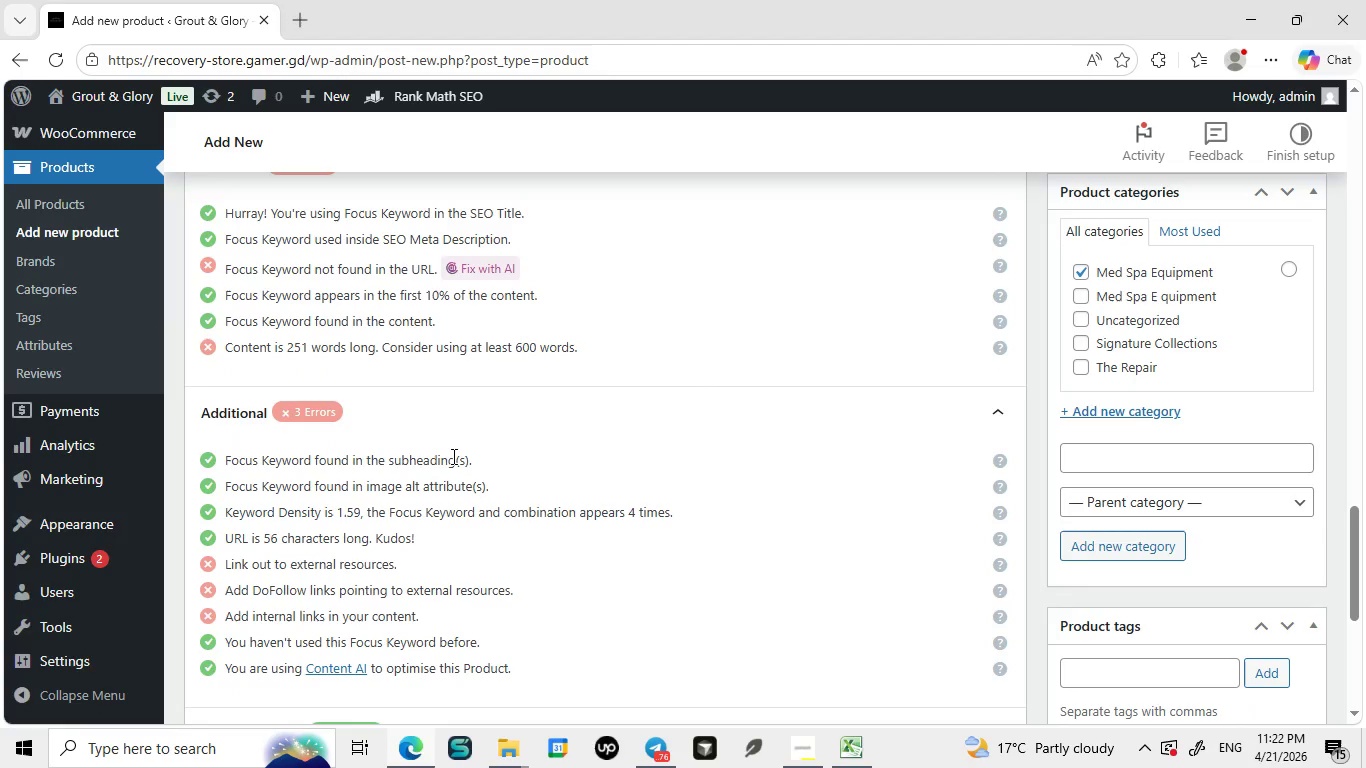 
wait(65.74)
 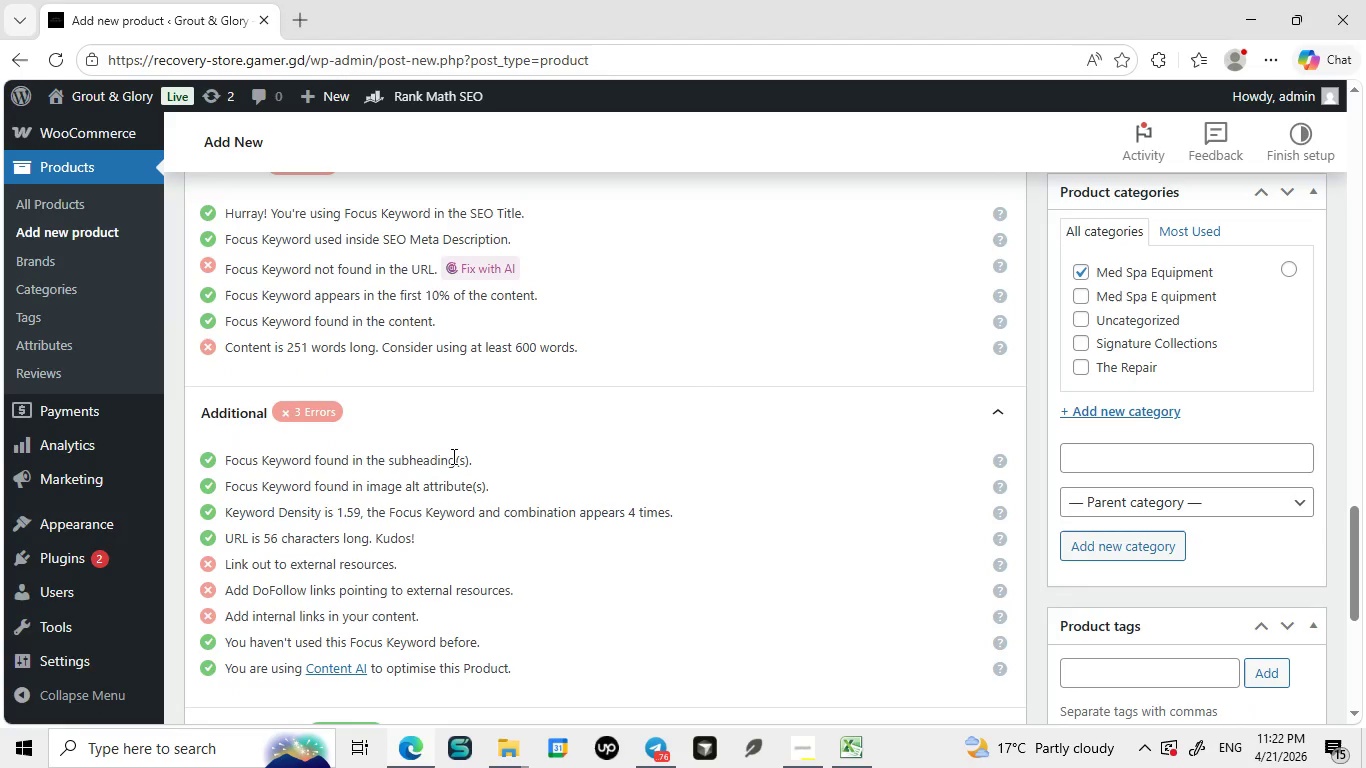 
mouse_move([1213, 403])
 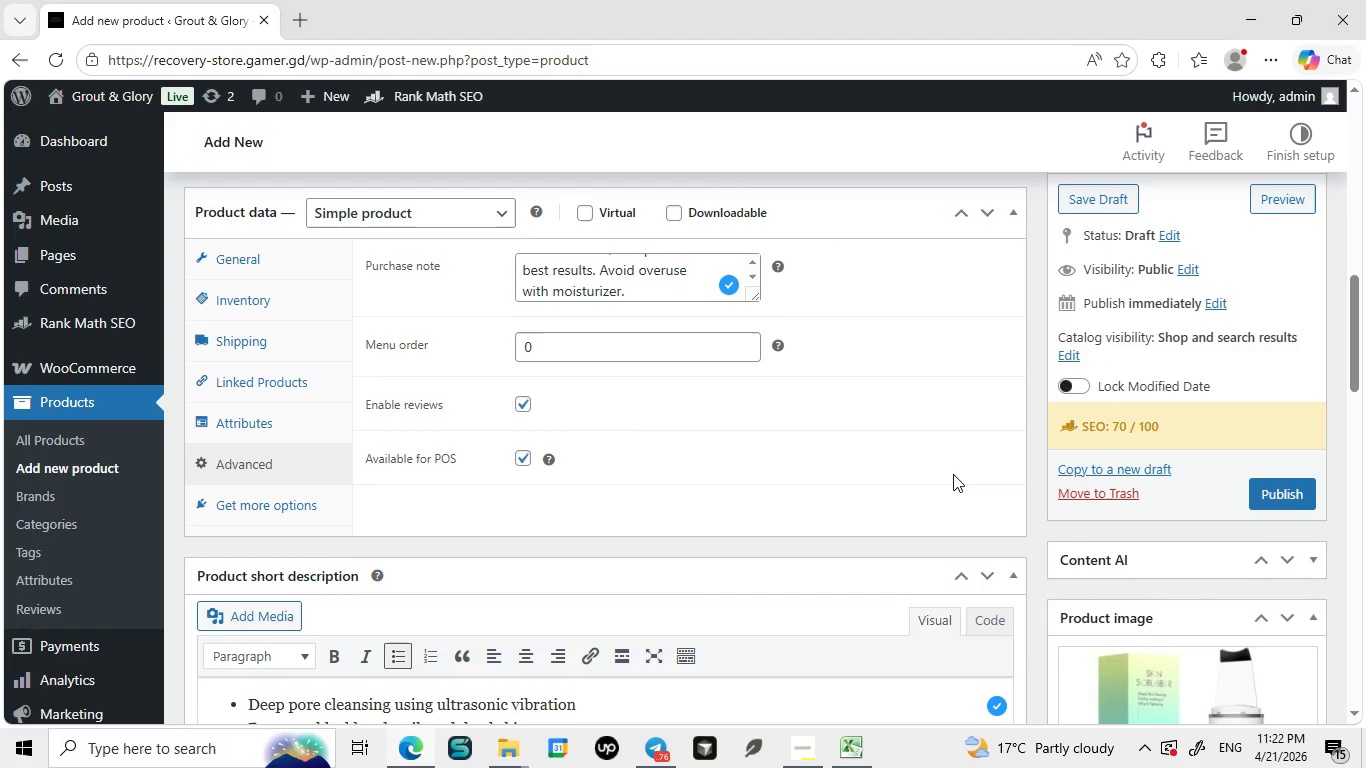 
mouse_move([930, 491])
 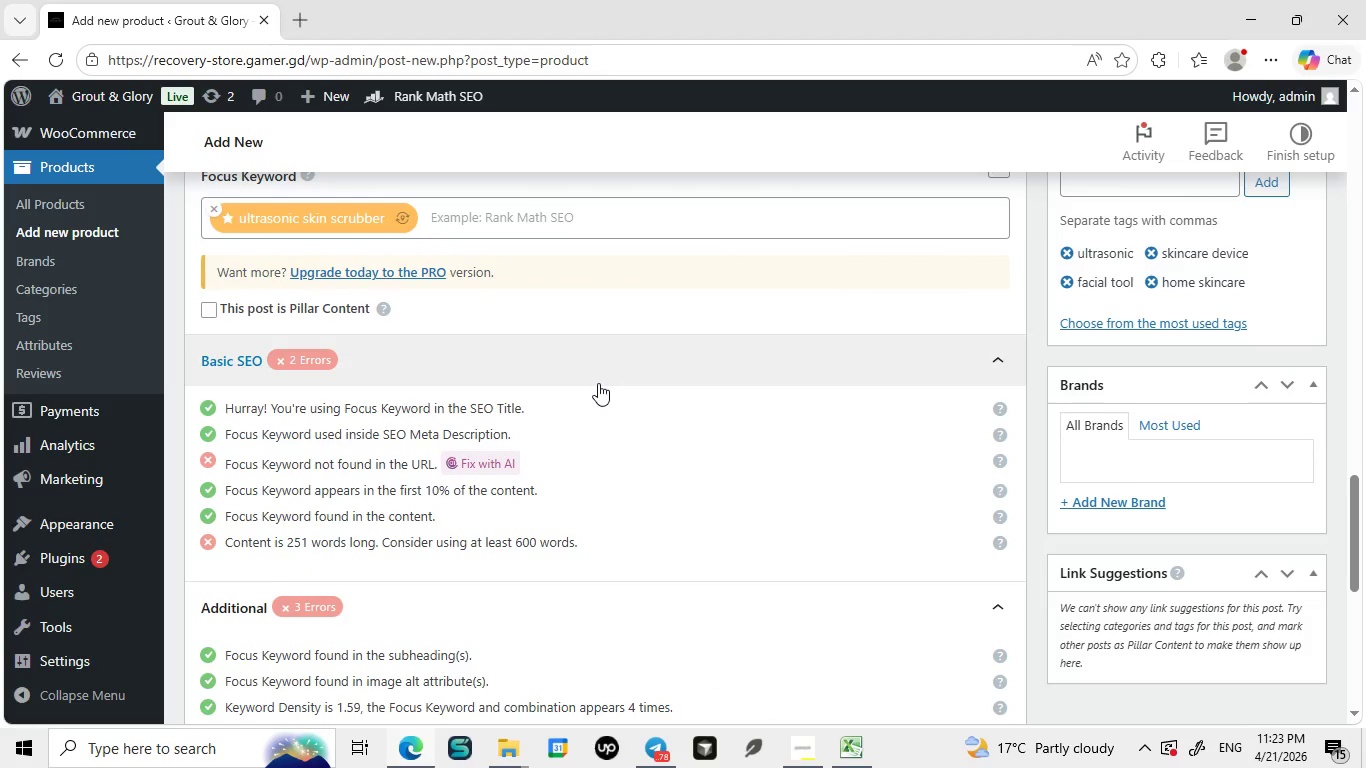 
wait(65.0)
 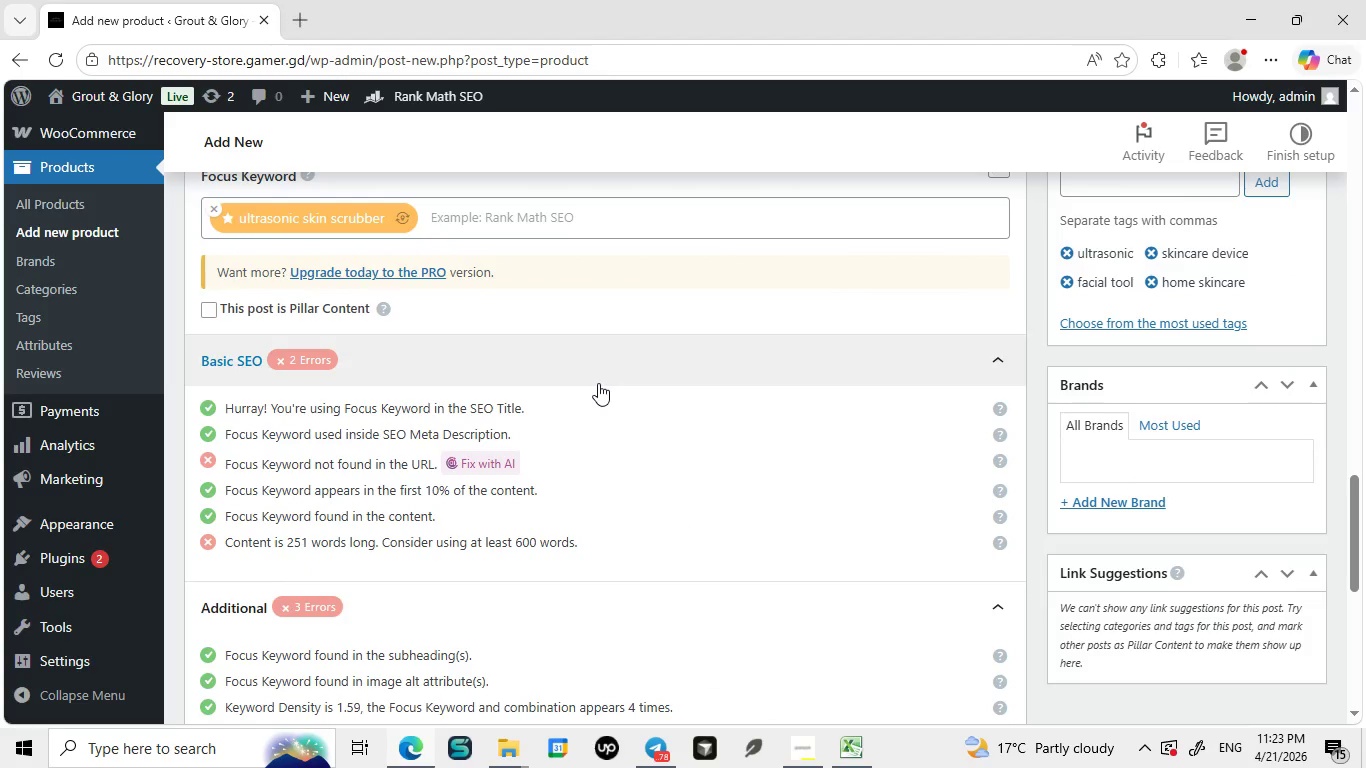 
left_click([257, 279])
 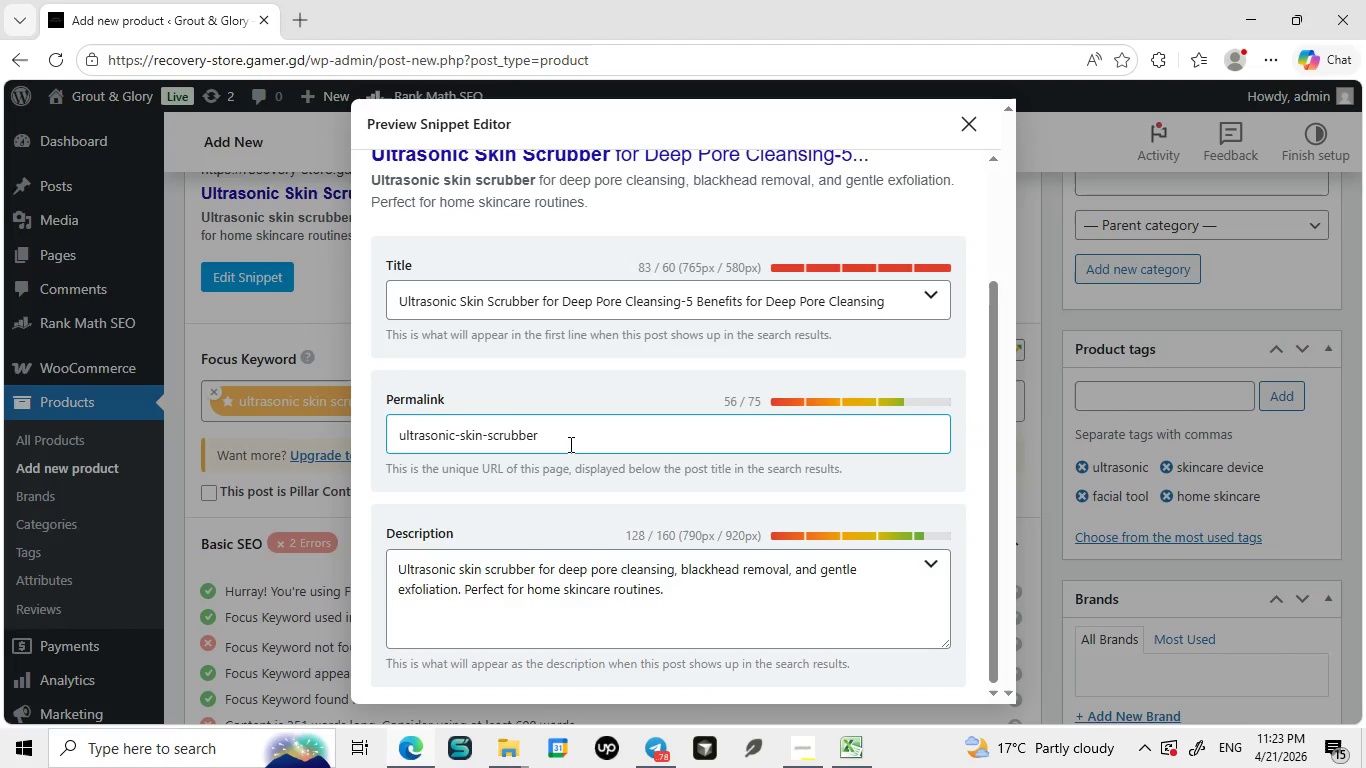 
left_click([569, 444])
 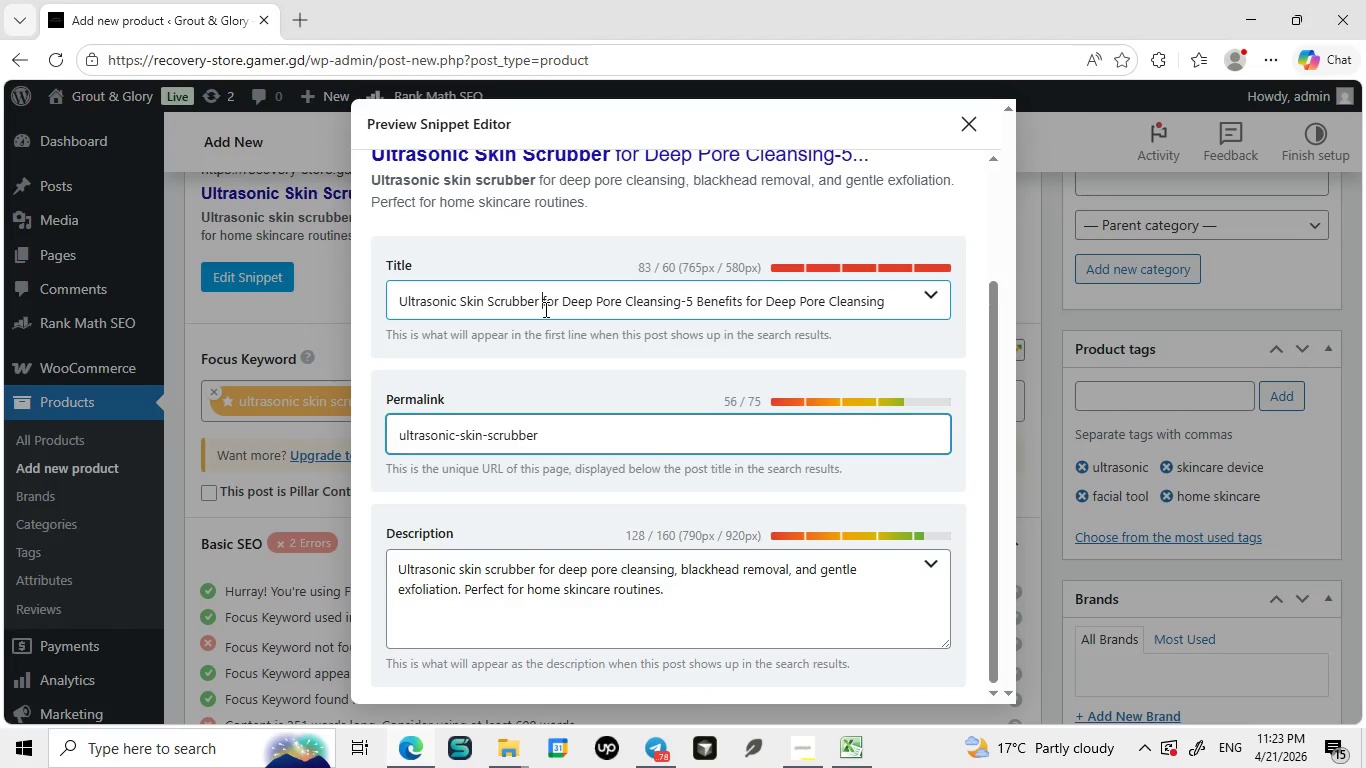 
left_click_drag(start_coordinate=[544, 309], to_coordinate=[679, 305])
 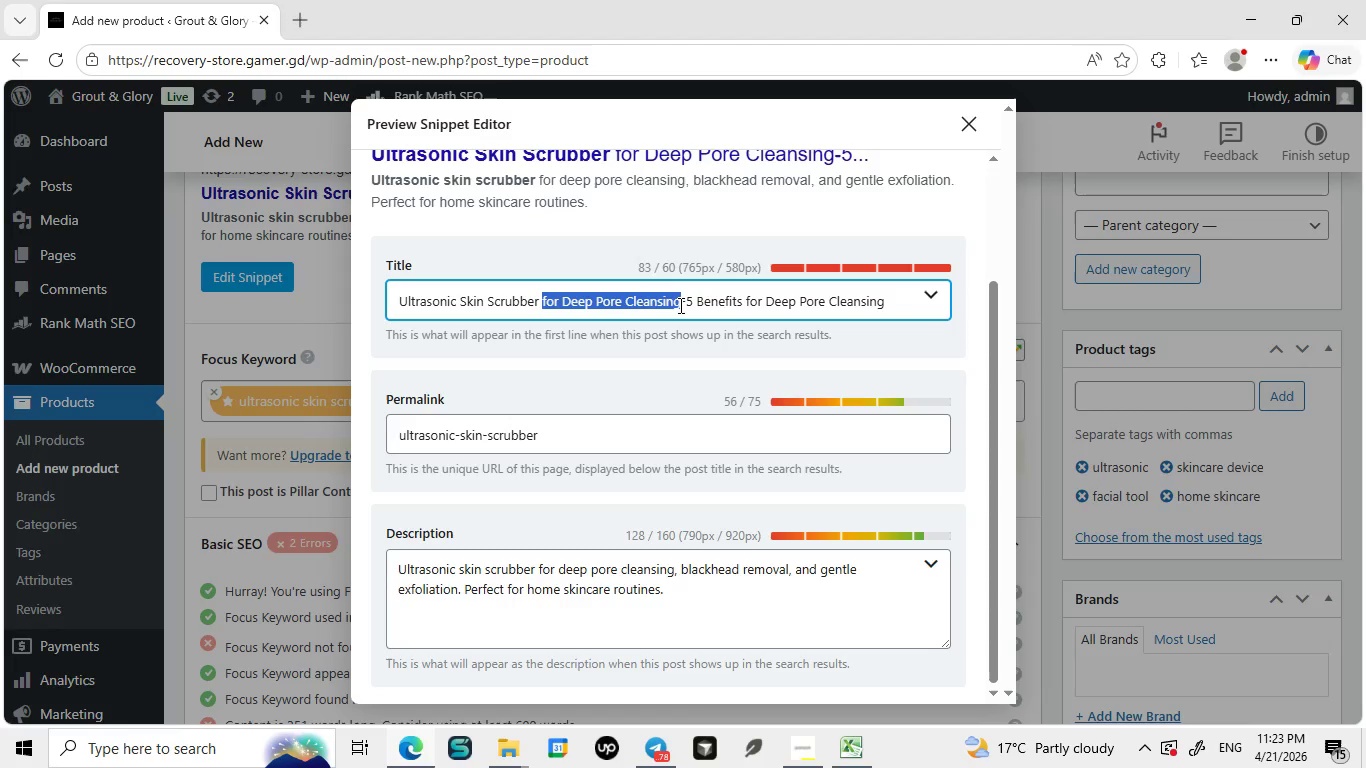 
key(Control+C)
 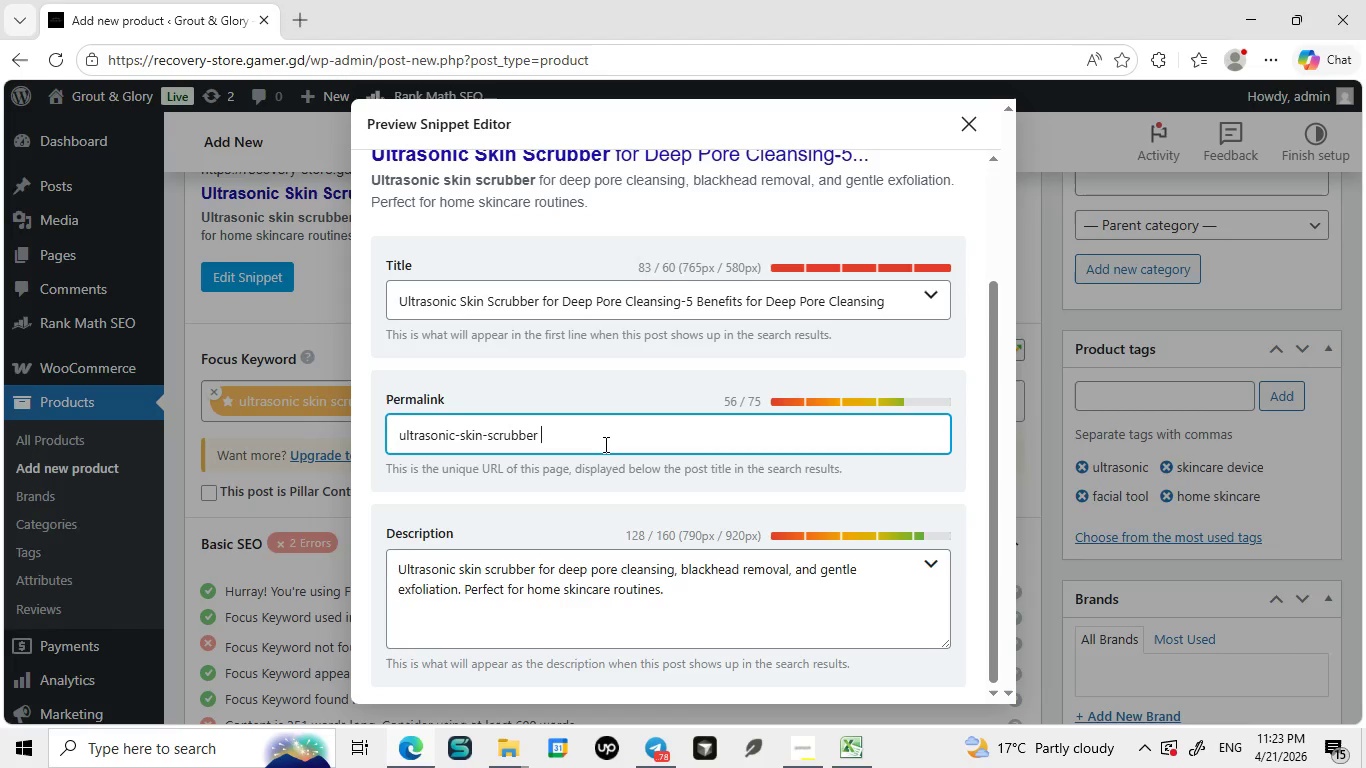 
left_click([604, 444])
 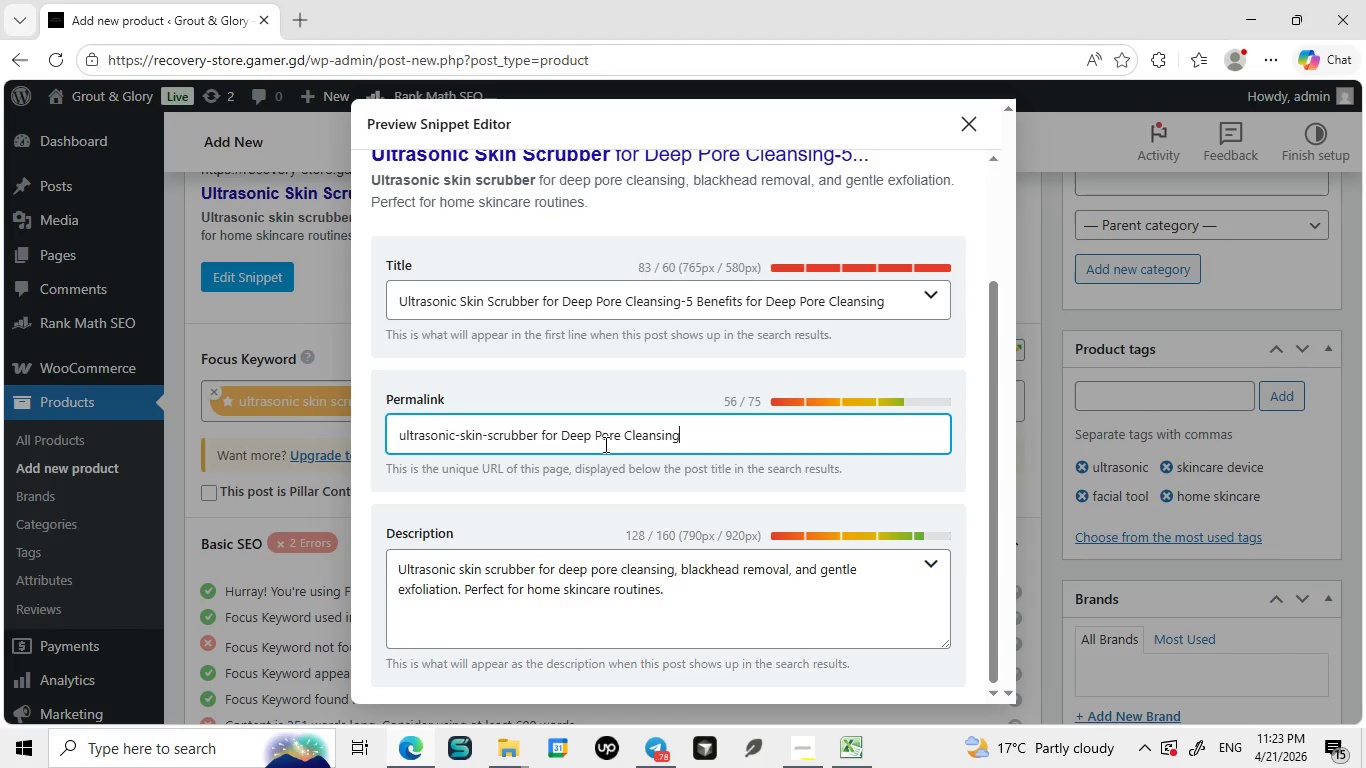 
key(Control+V)
 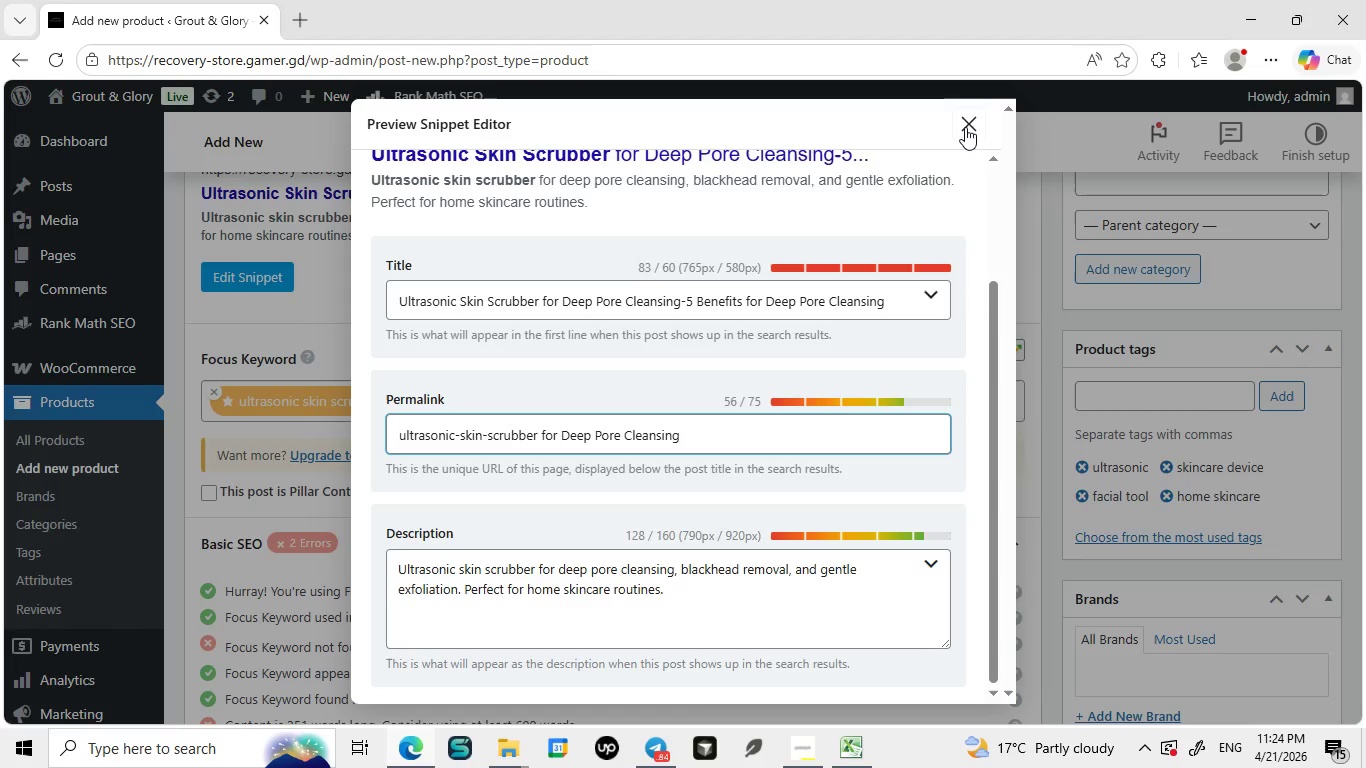 
left_click([965, 127])
 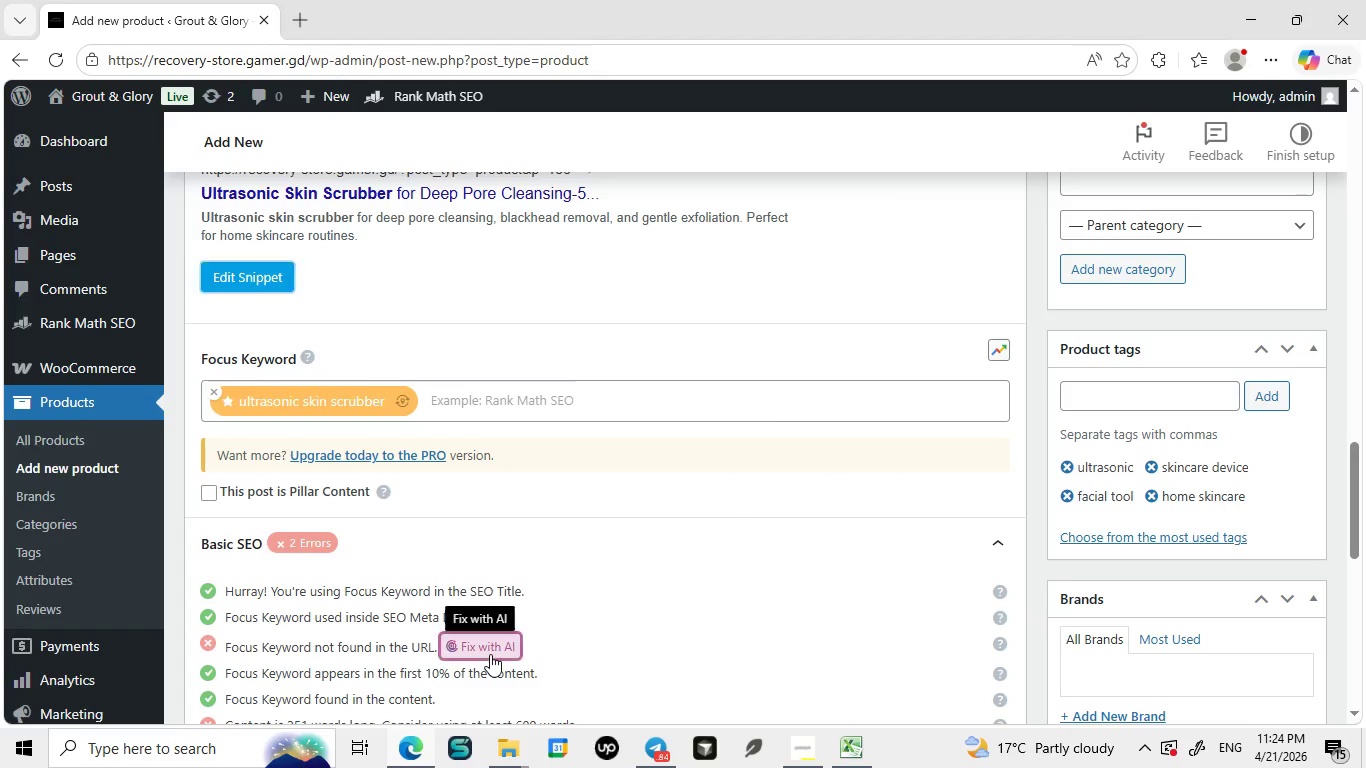 
left_click([490, 654])
 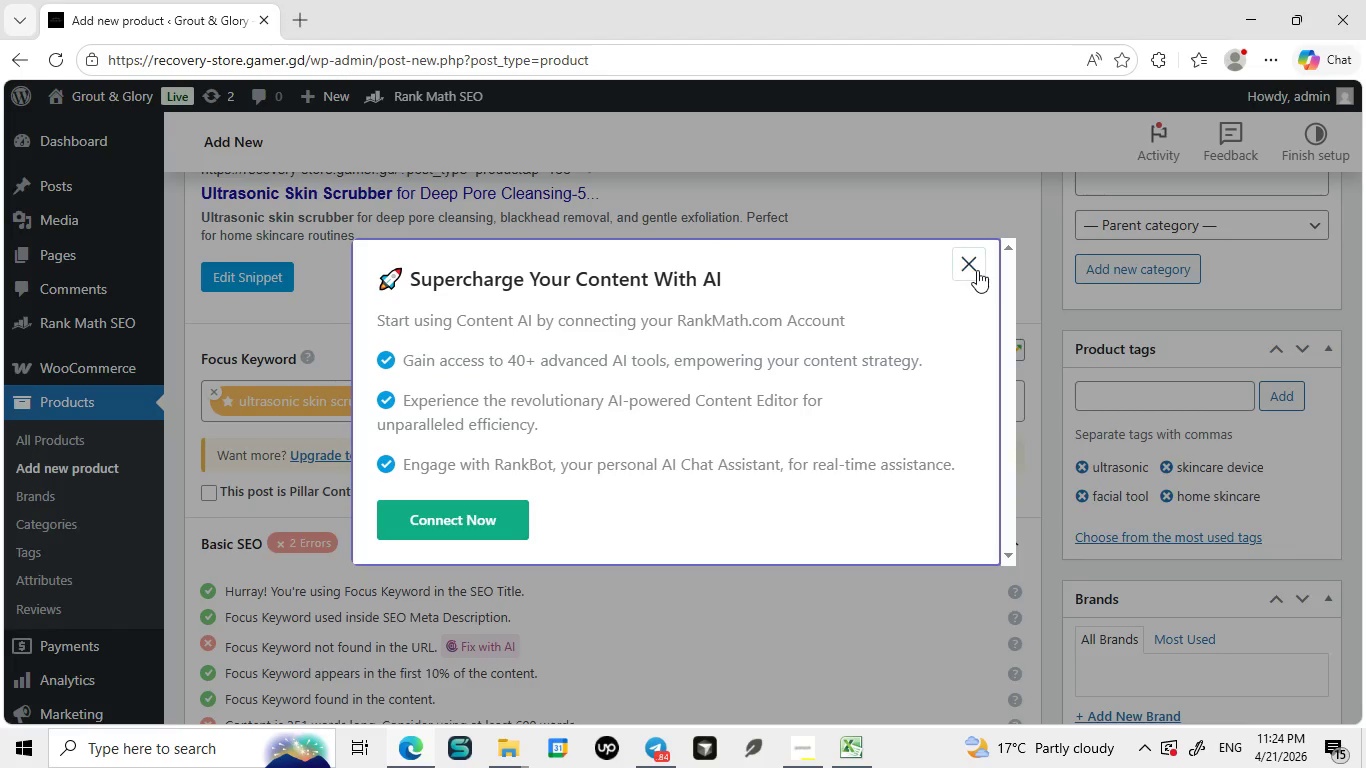 
left_click([977, 270])
 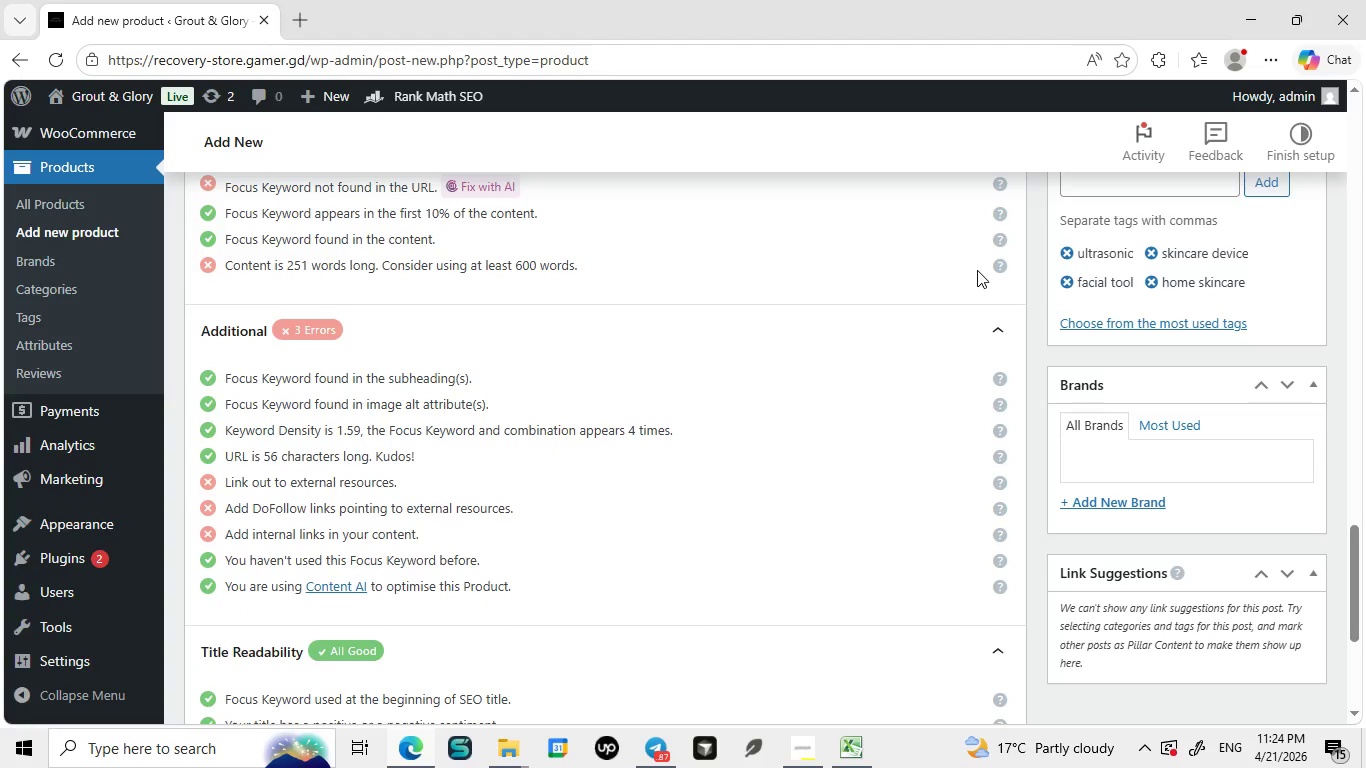 
wait(26.89)
 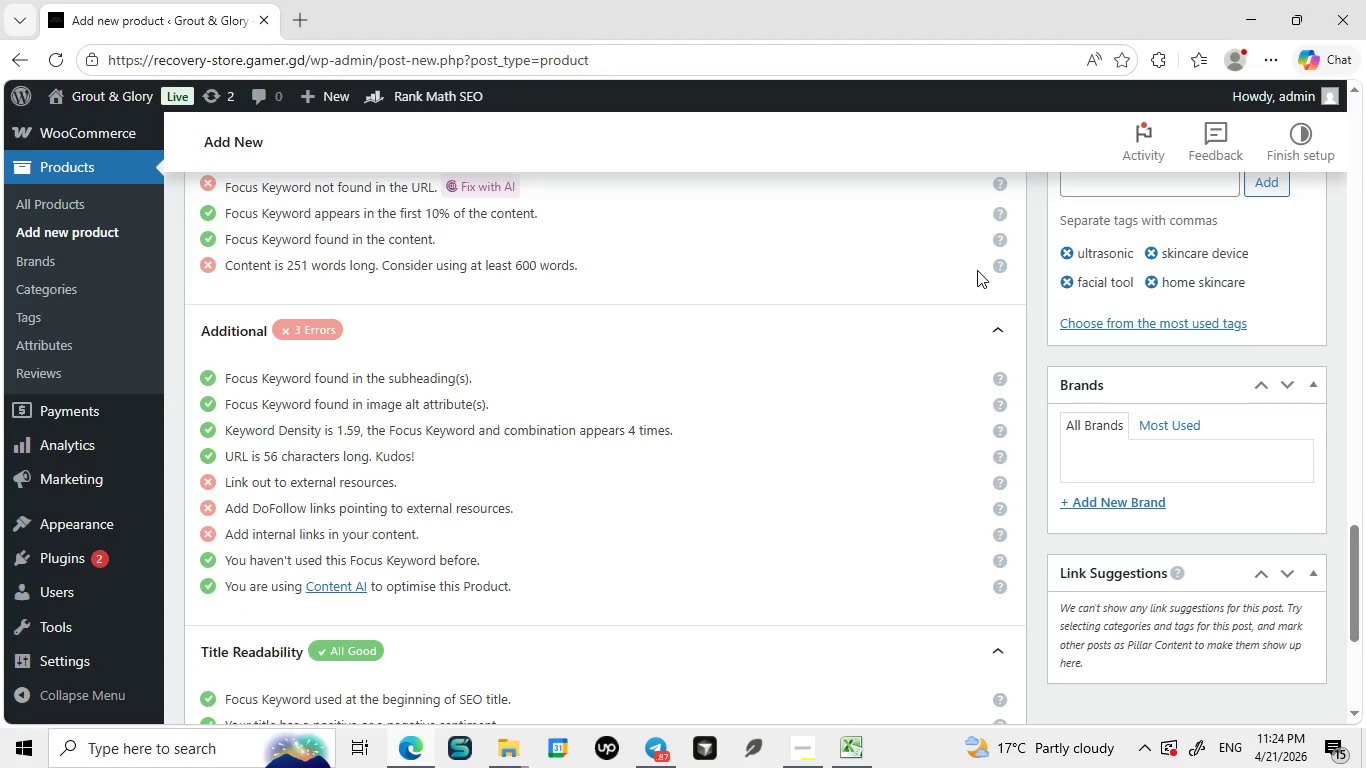 
left_click([803, 688])